 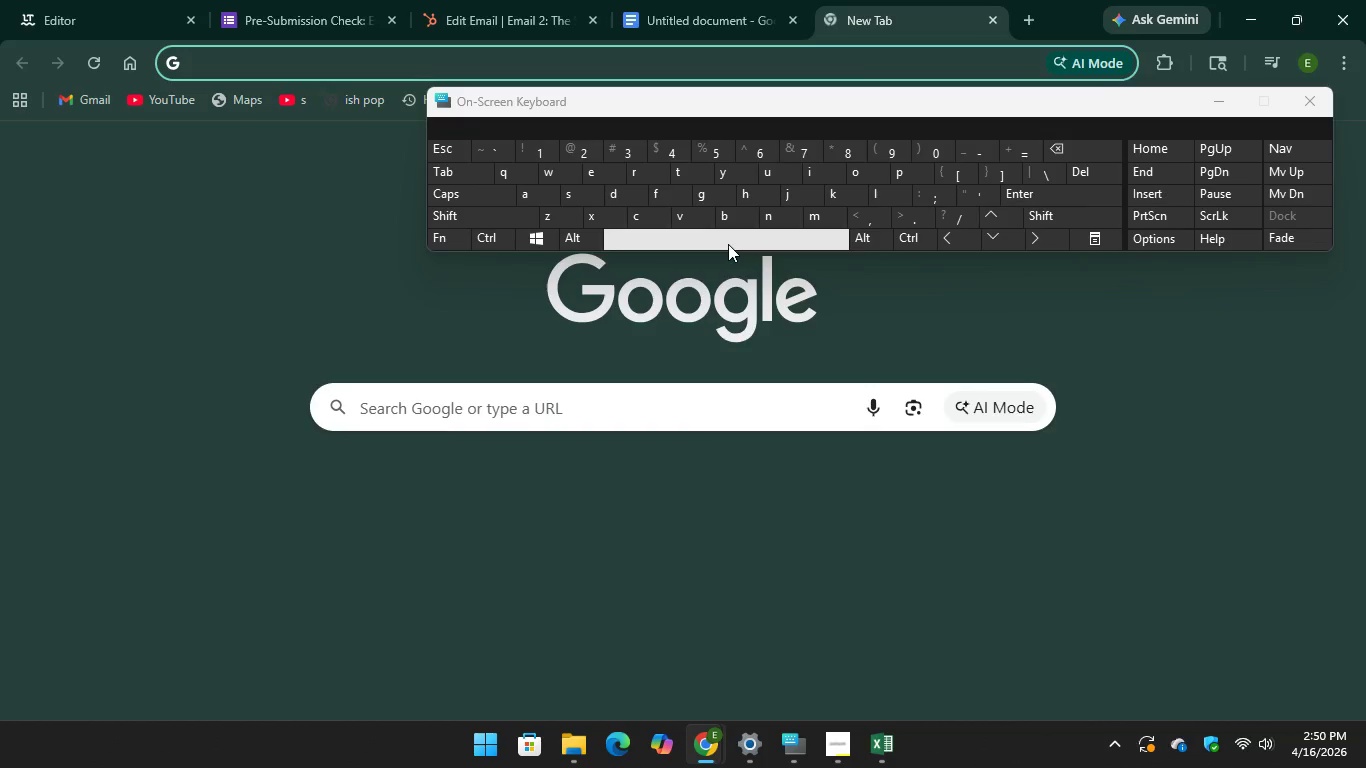 
left_click([377, 499])
 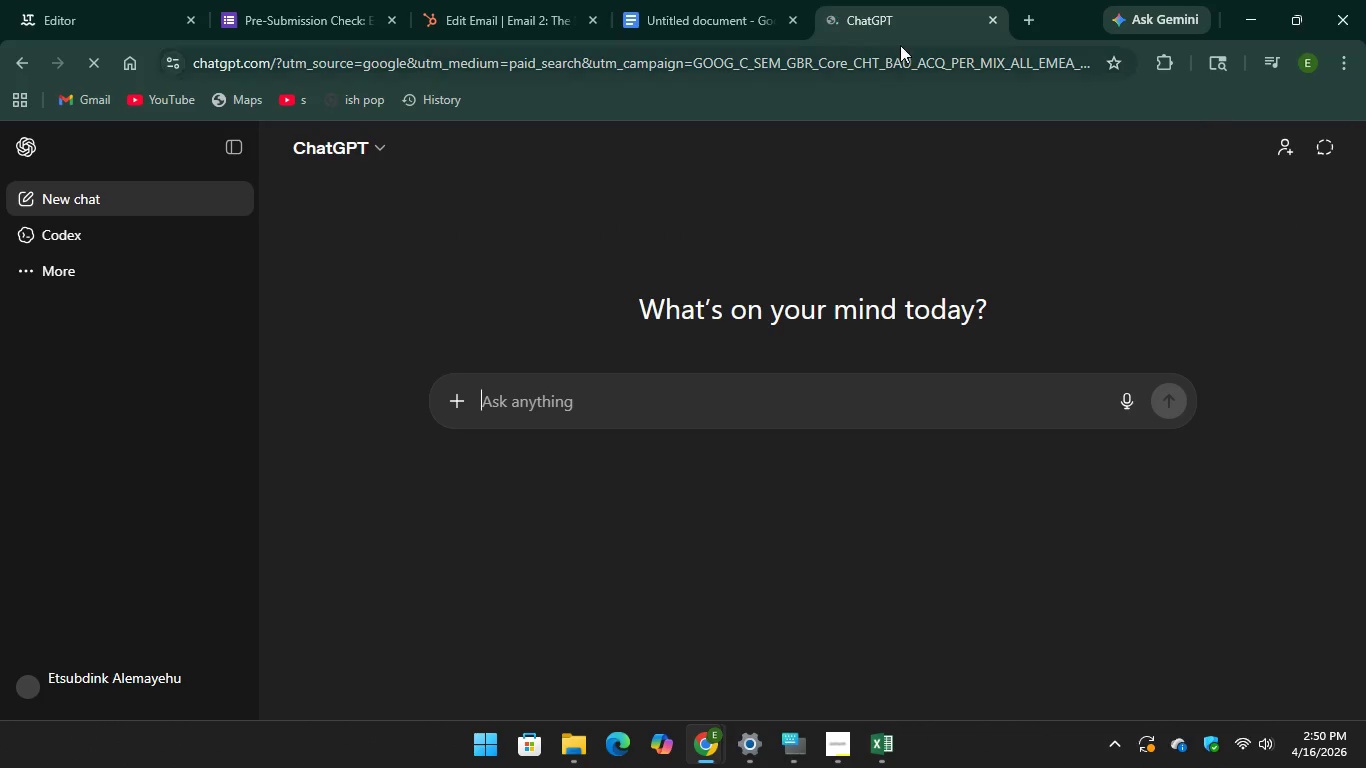 
wait(6.92)
 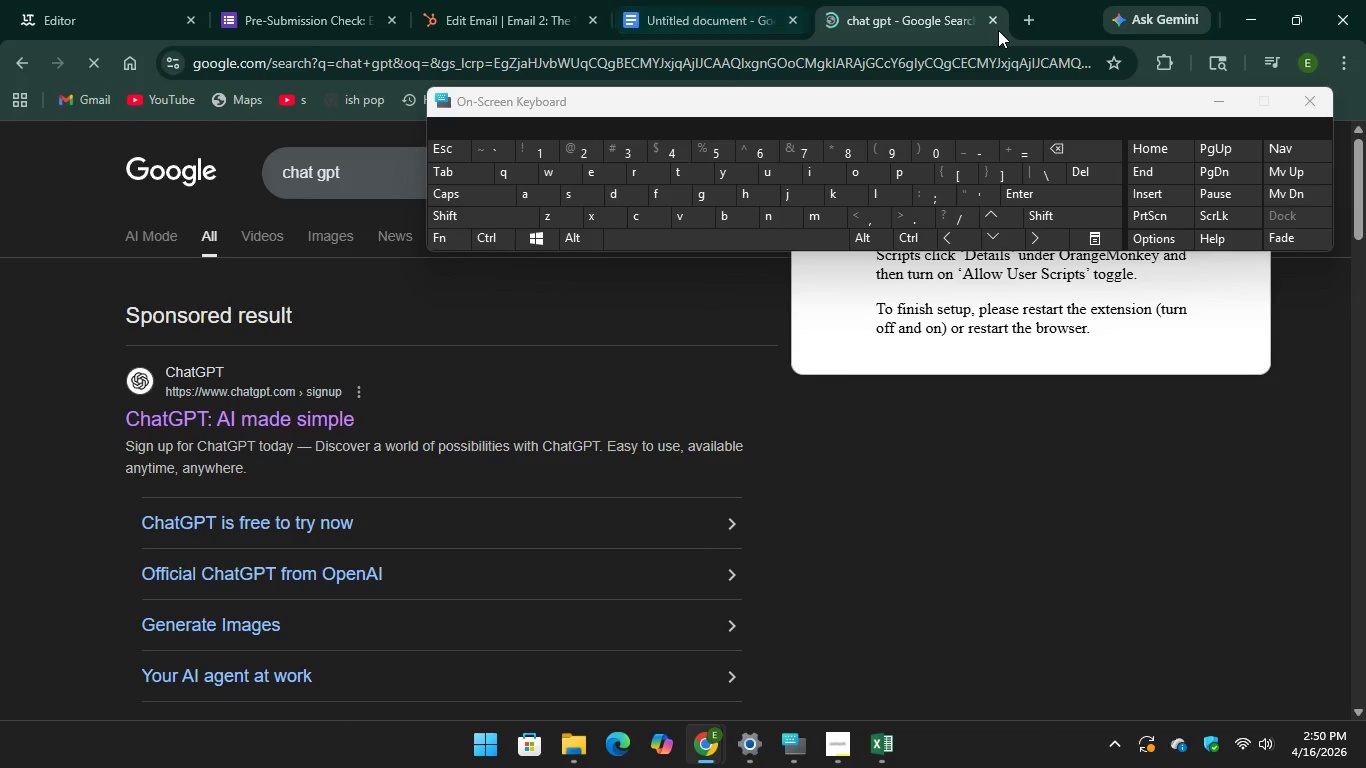 
scroll: coordinate [120, 442], scroll_direction: down, amount: 2.0
 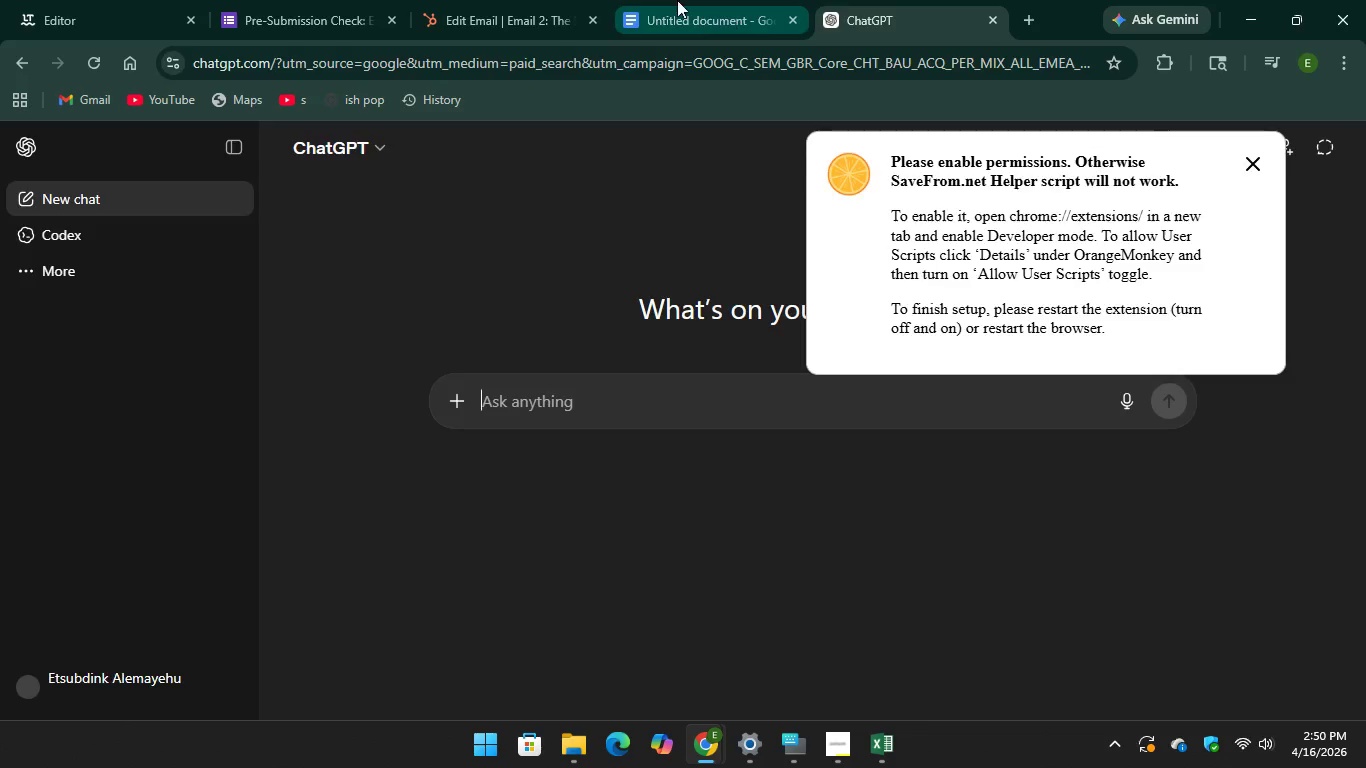 
left_click([677, 1])
 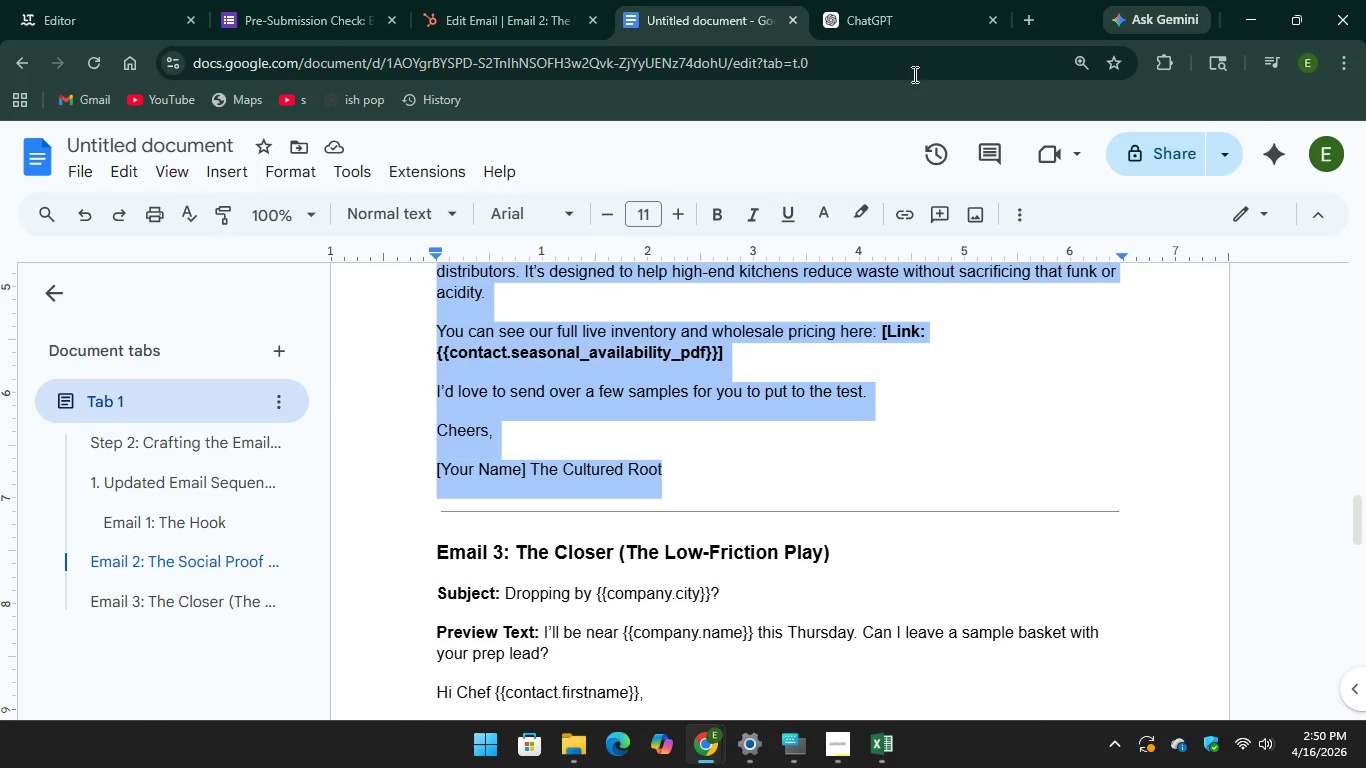 
left_click([871, 17])
 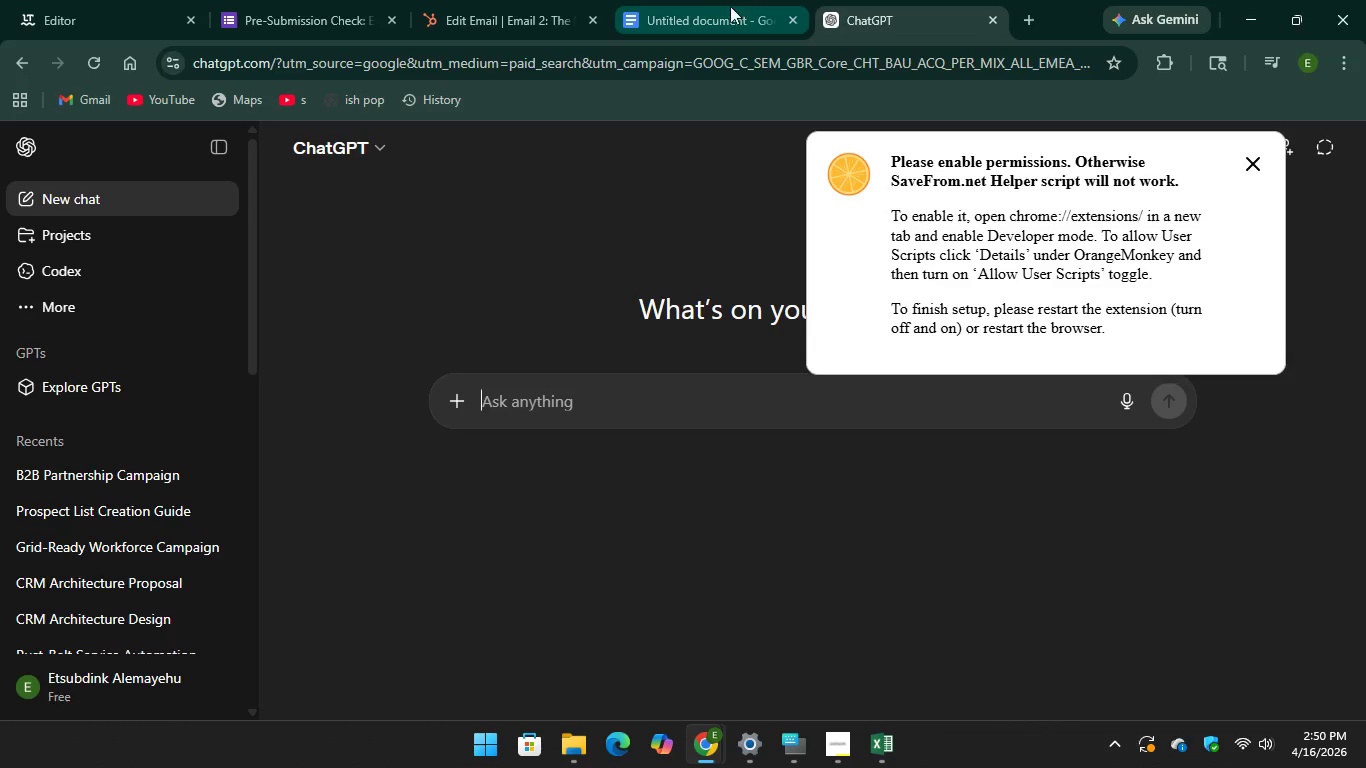 
left_click([712, 10])
 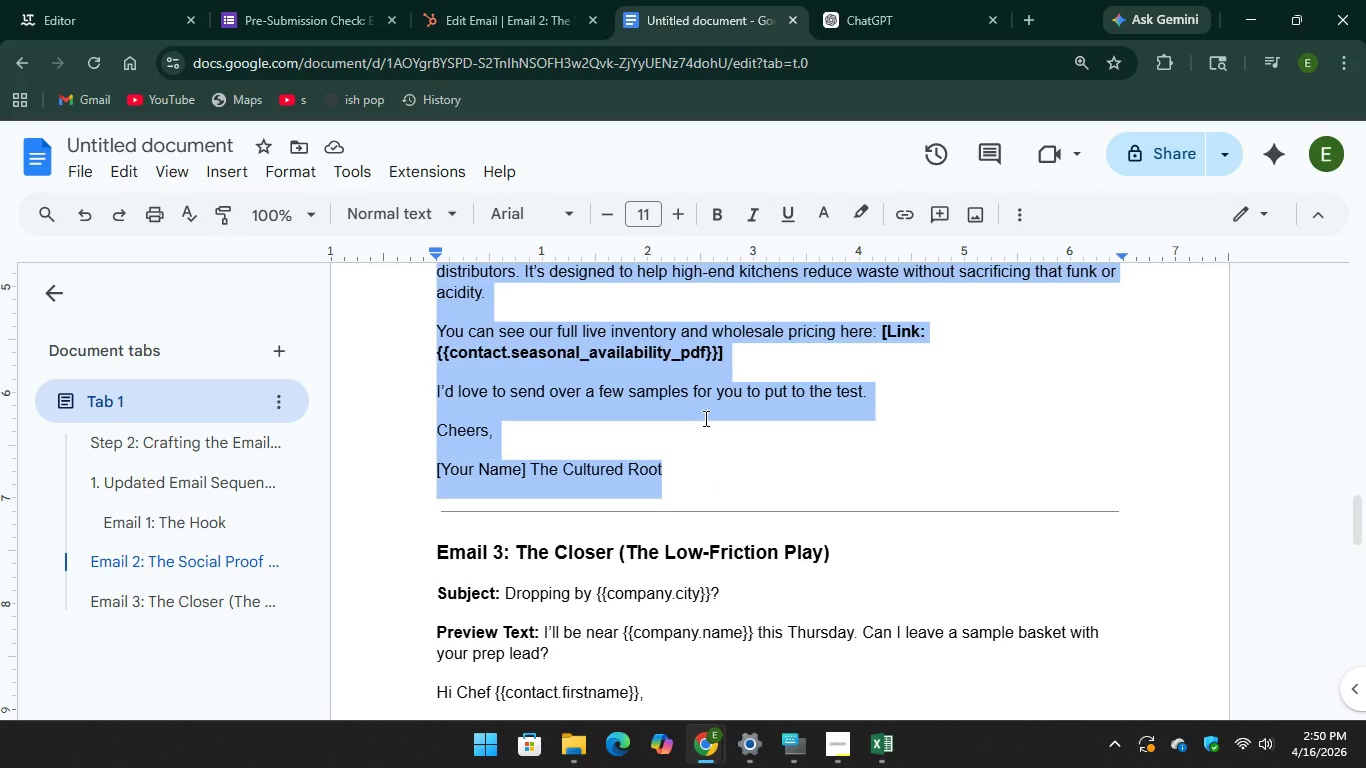 
wait(5.76)
 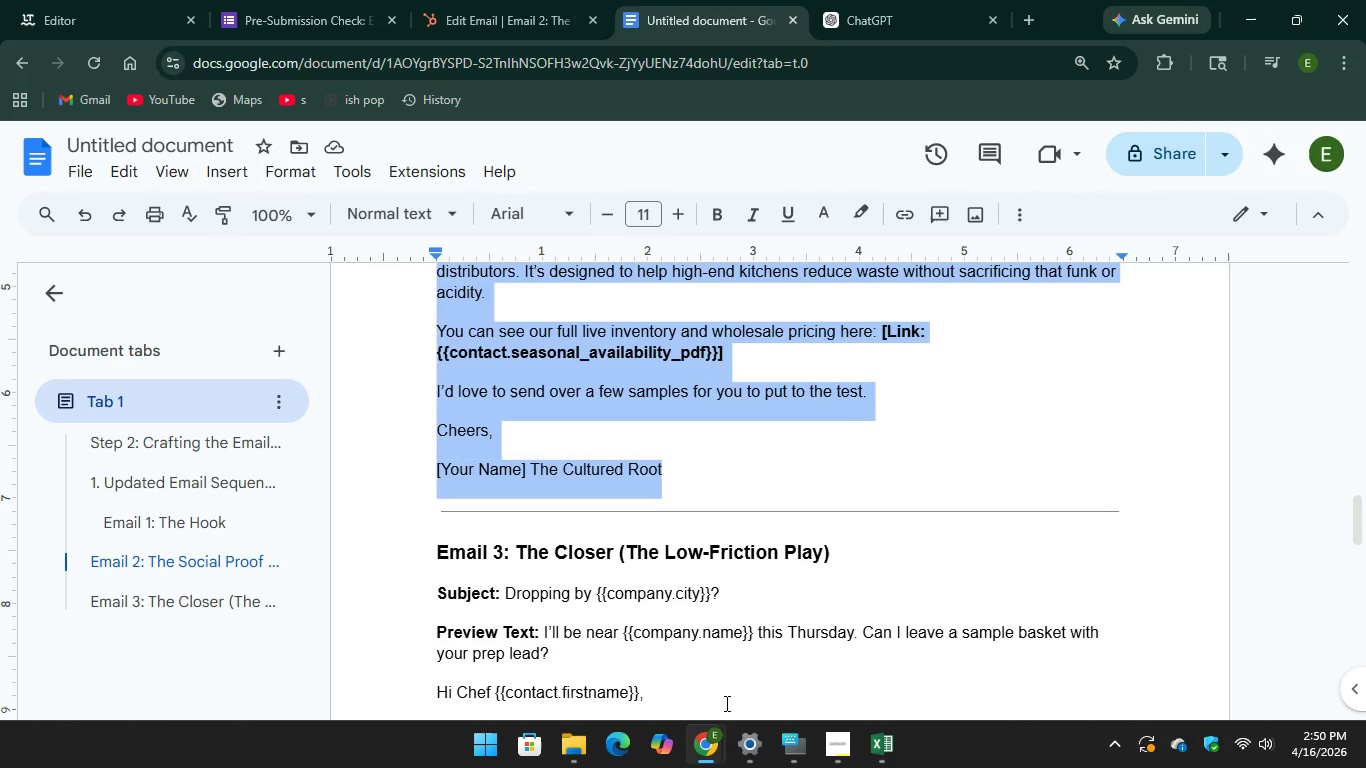 
left_click([883, 334])
 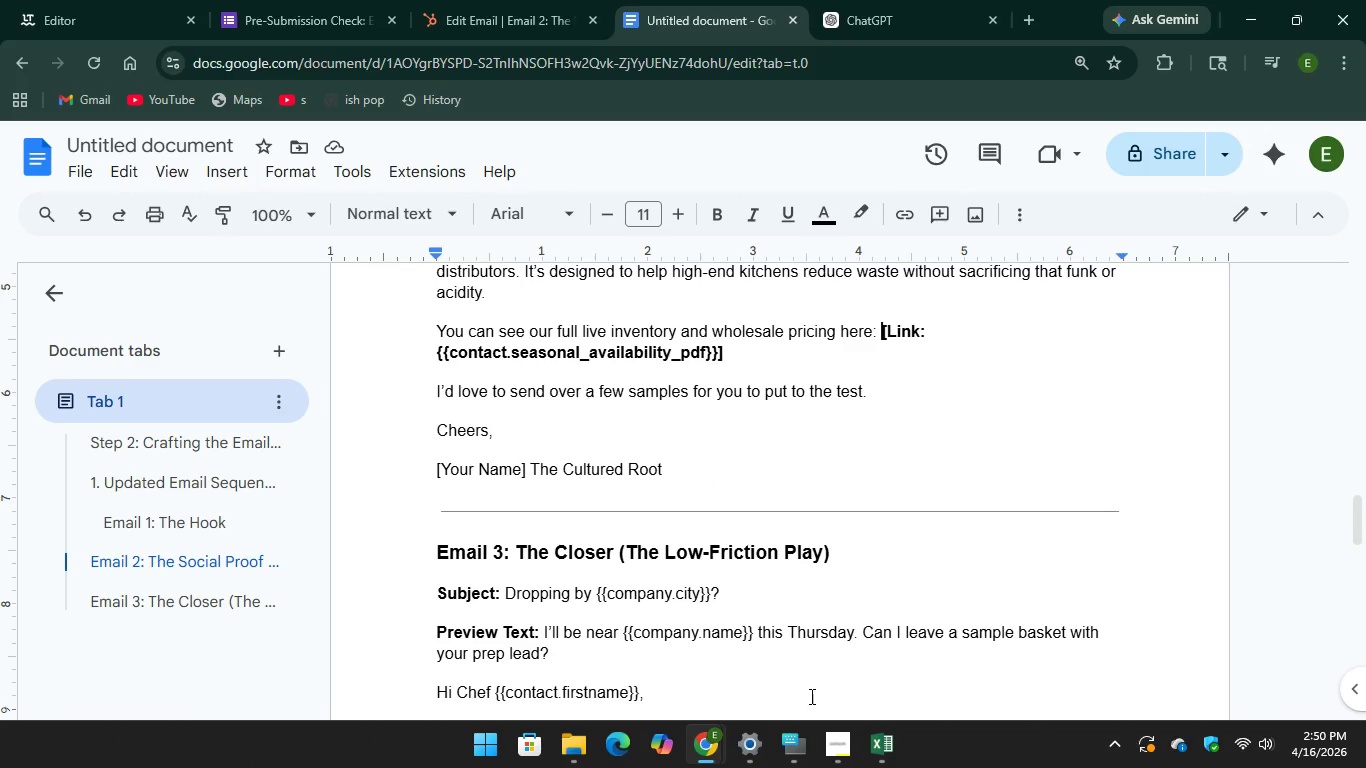 
left_click([794, 743])
 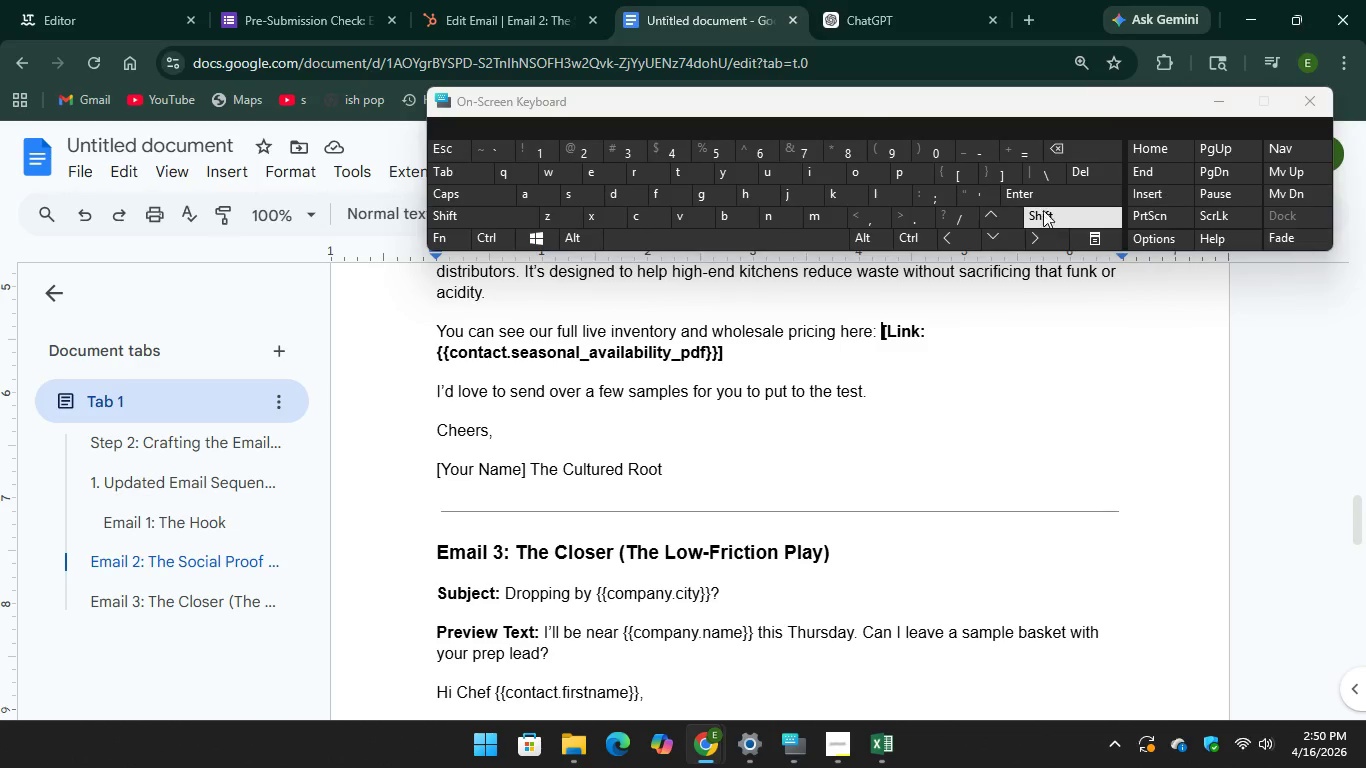 
key(Enter)
 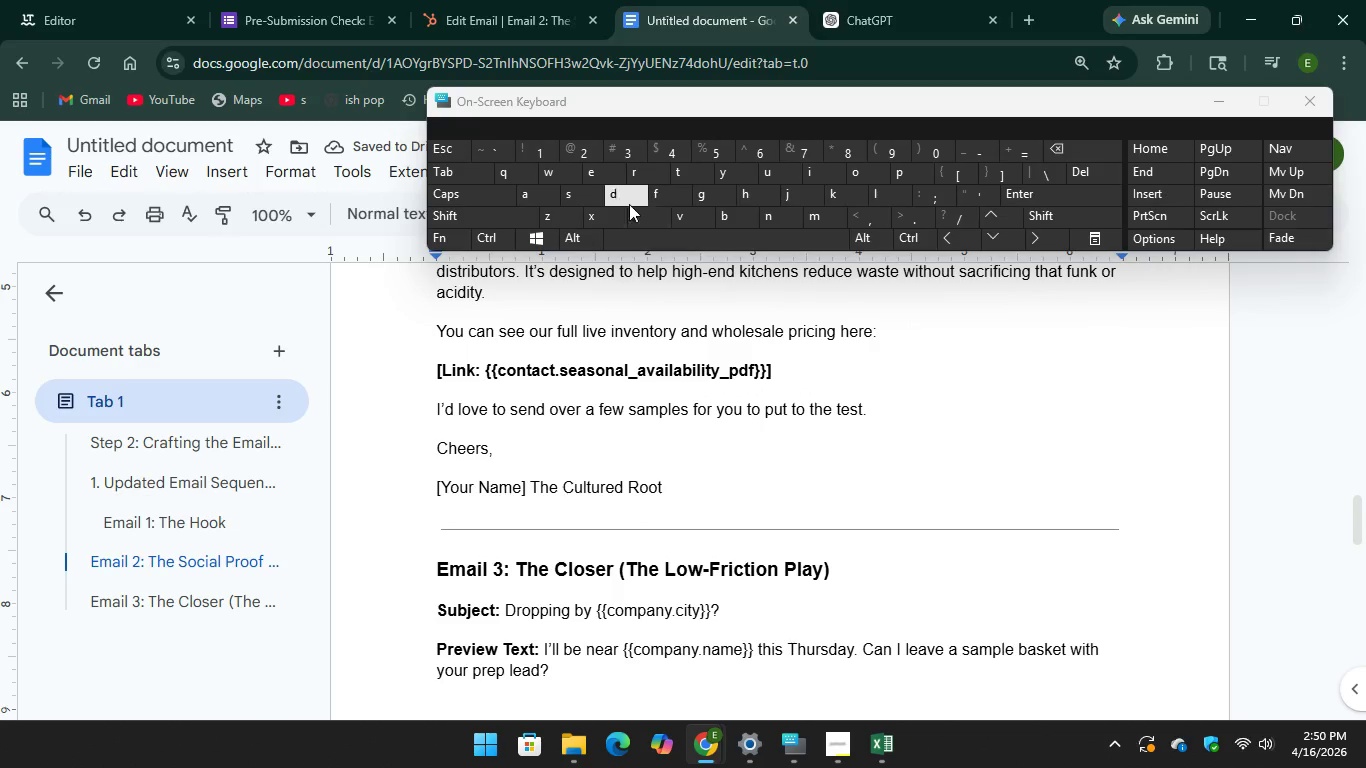 
wait(6.58)
 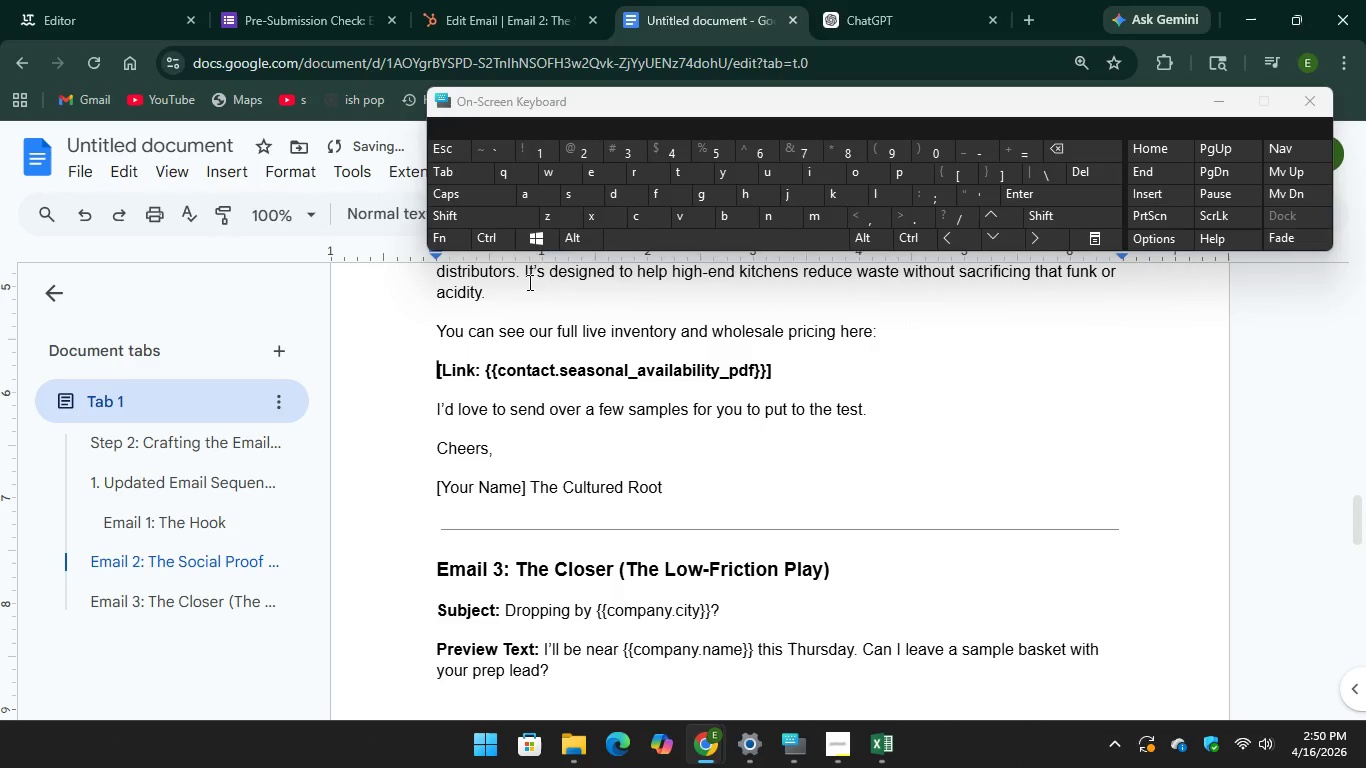 
left_click([886, 17])
 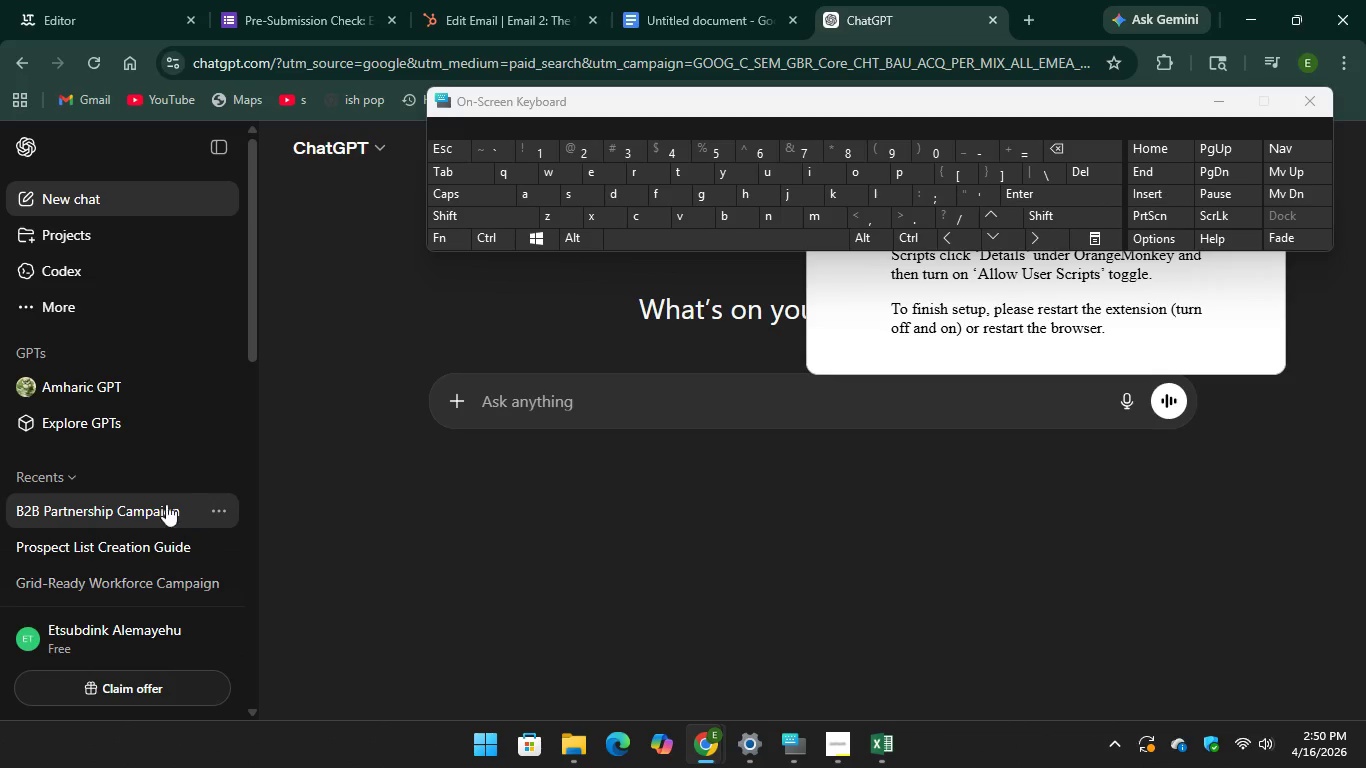 
left_click([145, 501])
 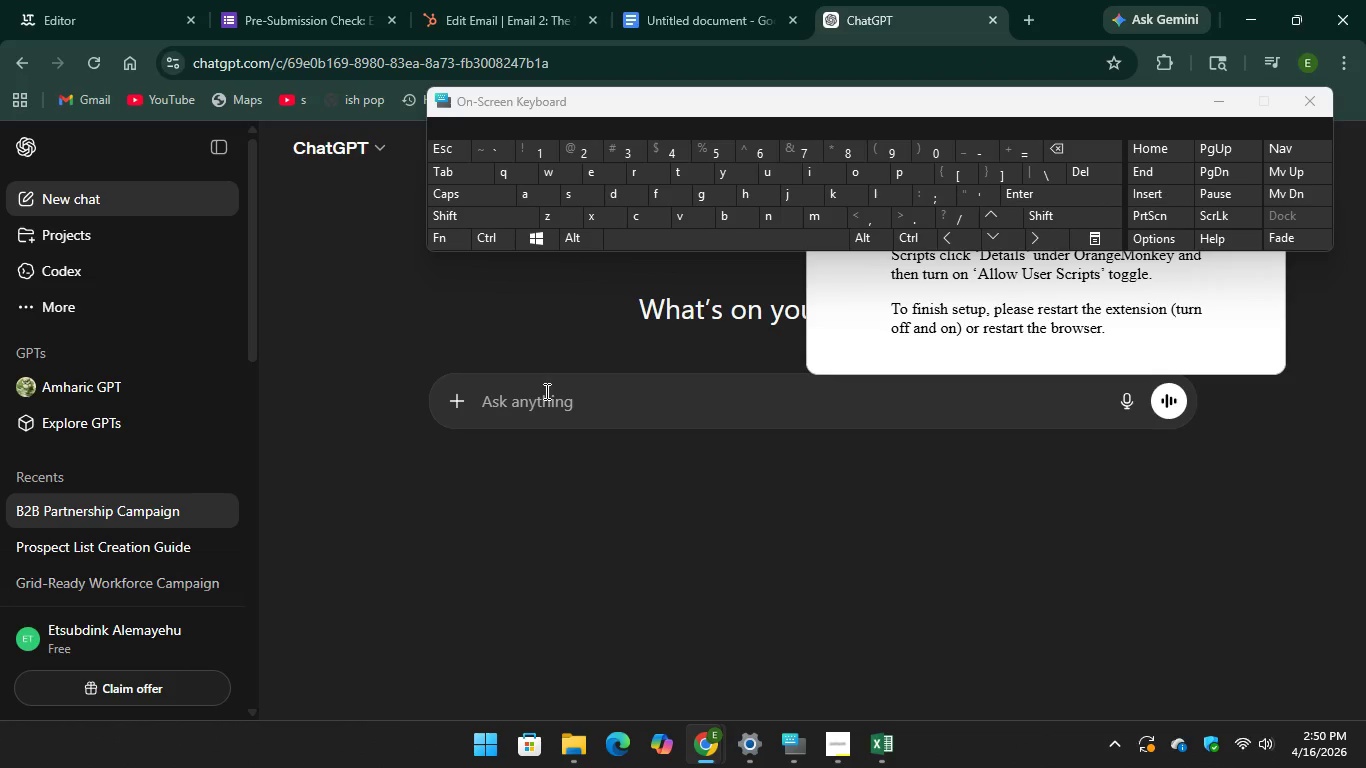 
left_click([545, 391])
 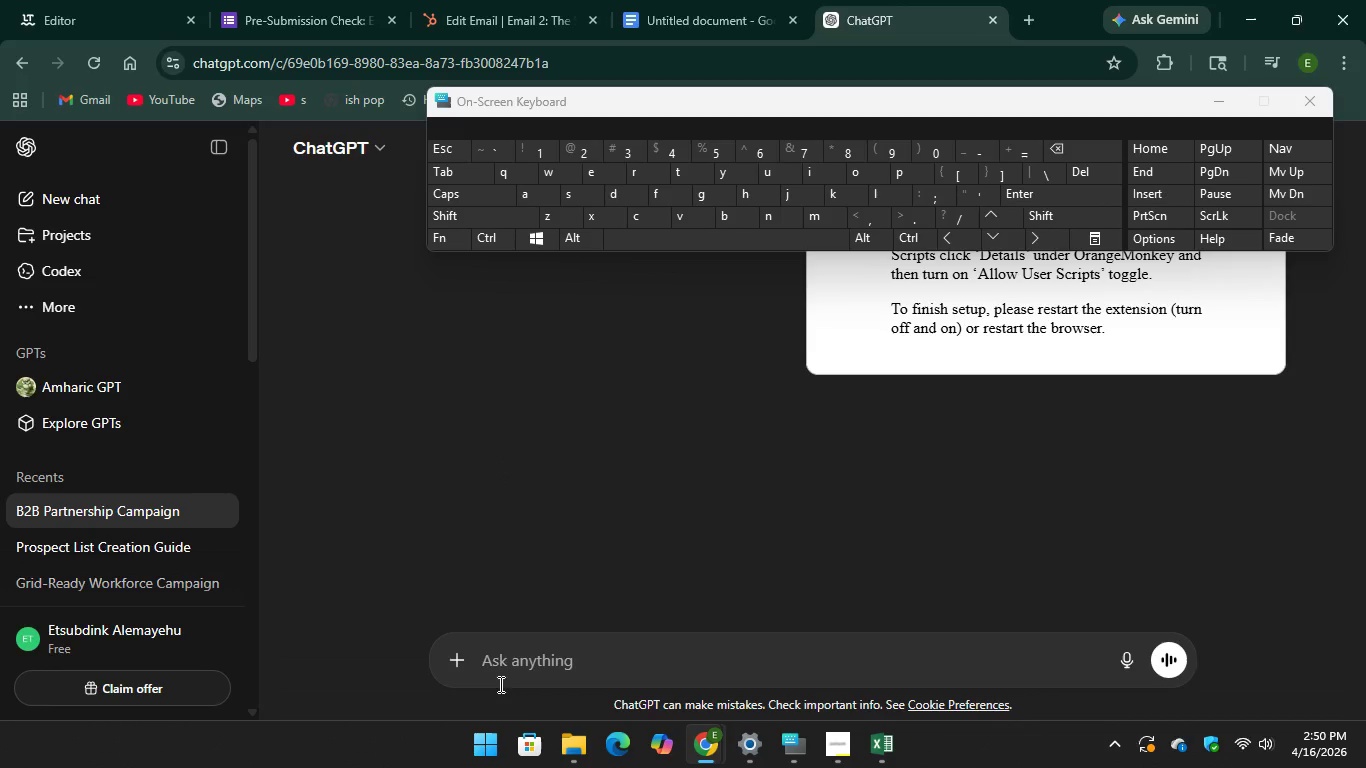 
left_click([501, 666])
 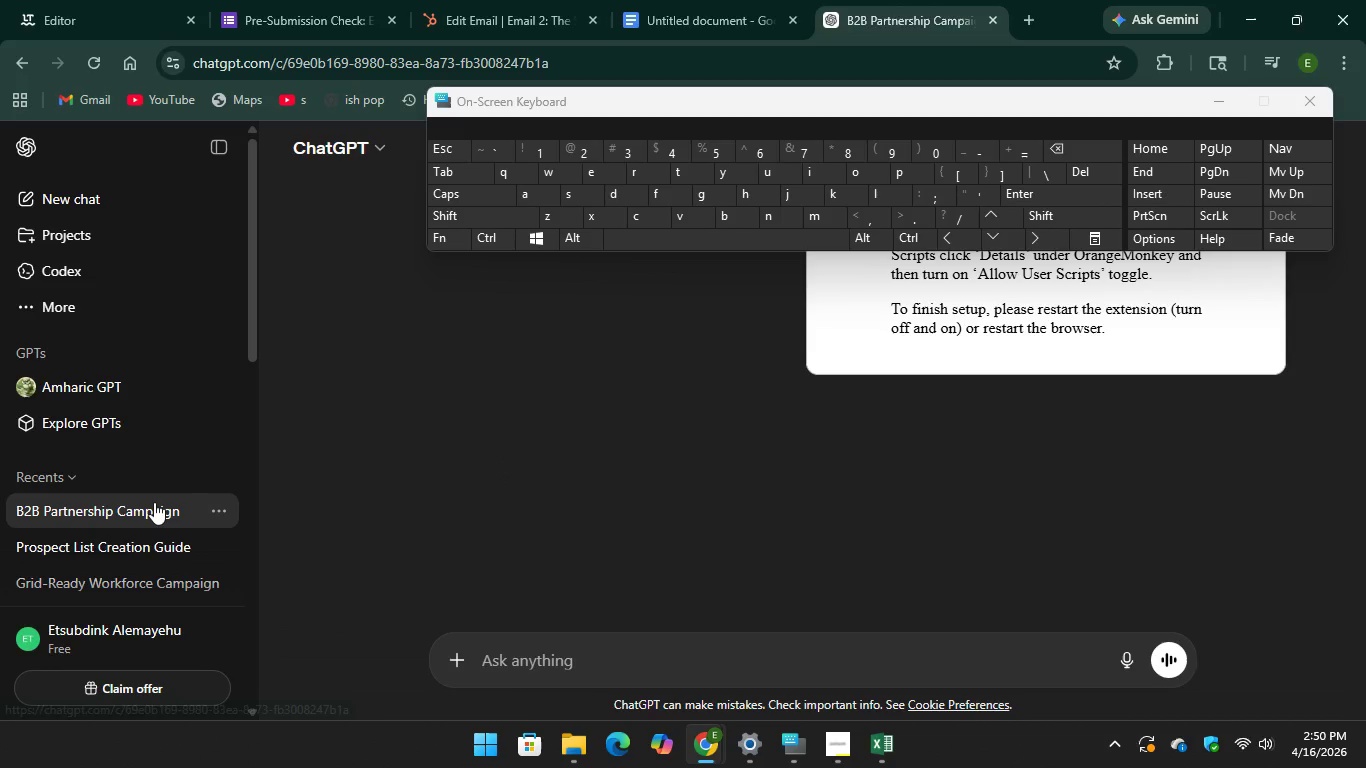 
left_click([154, 502])
 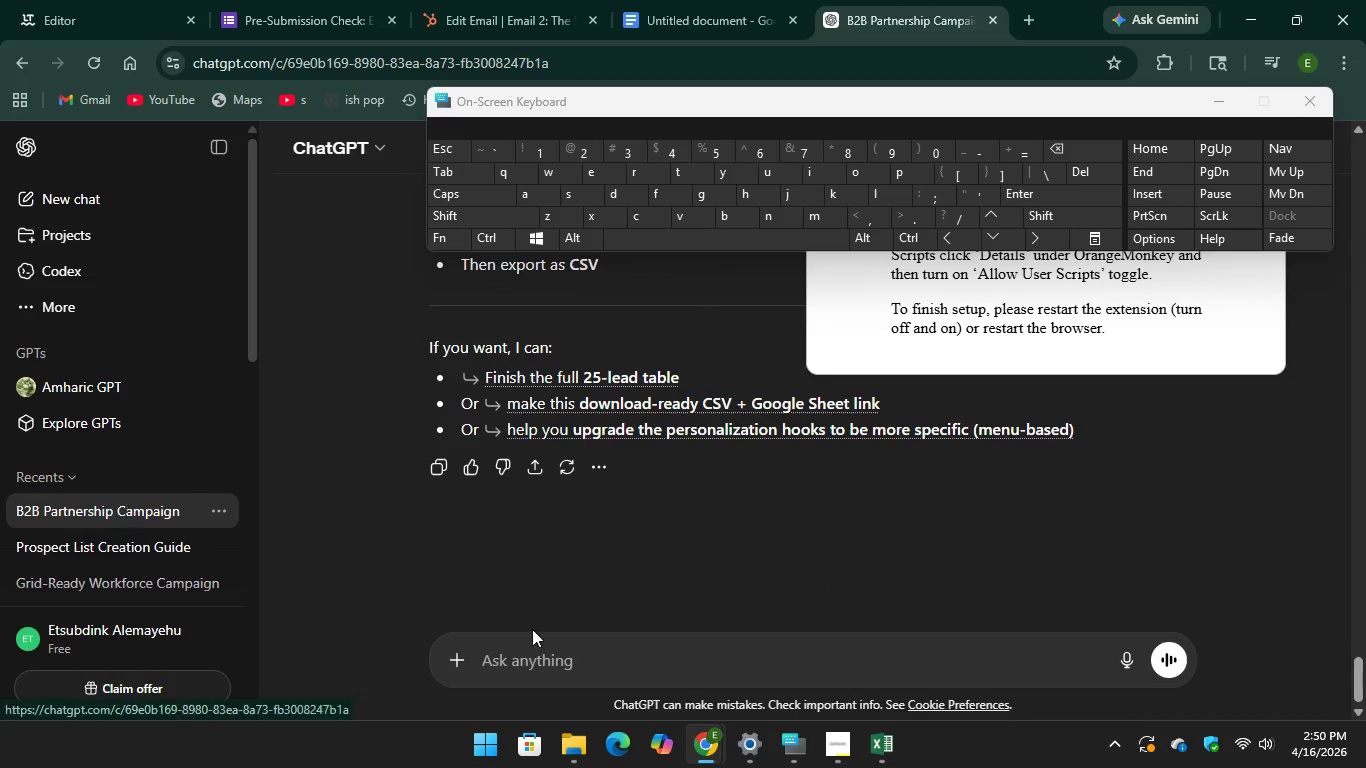 
left_click([613, 670])
 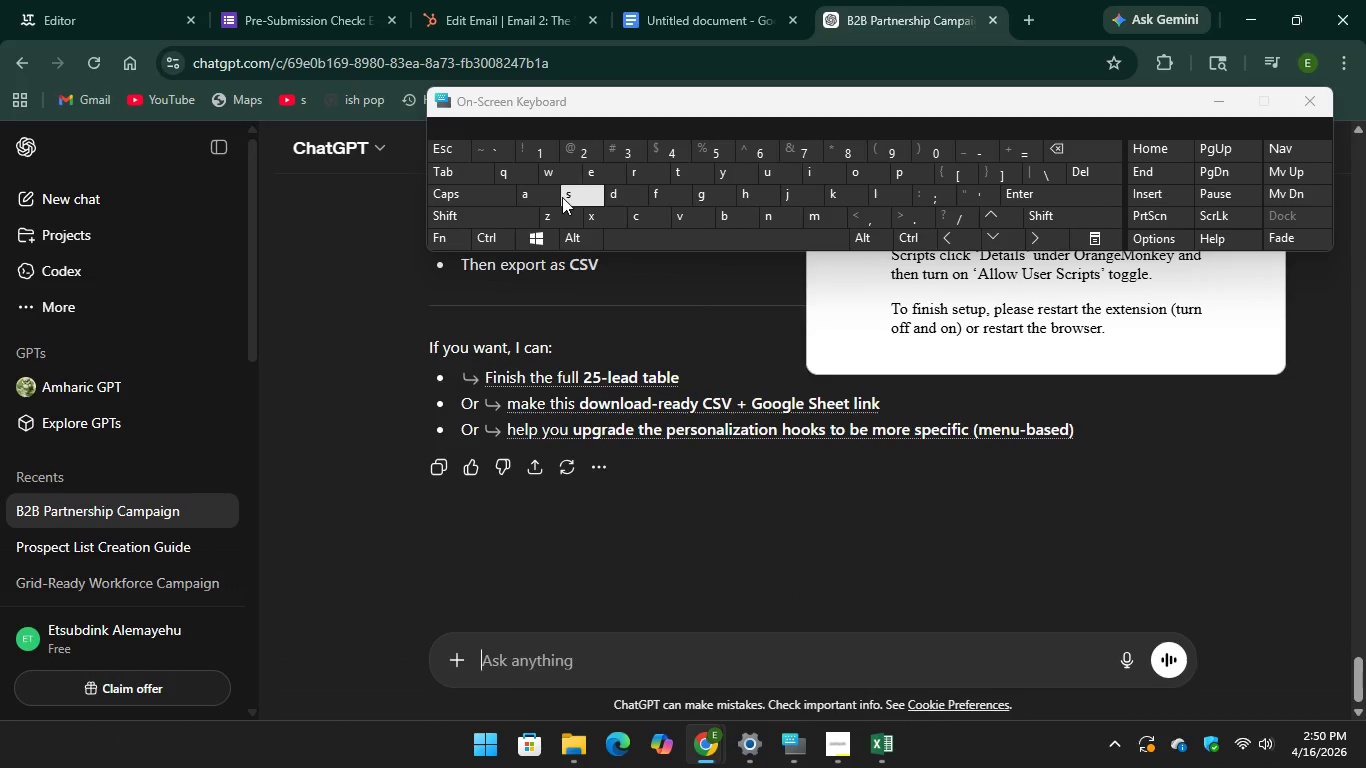 
type(seas)
 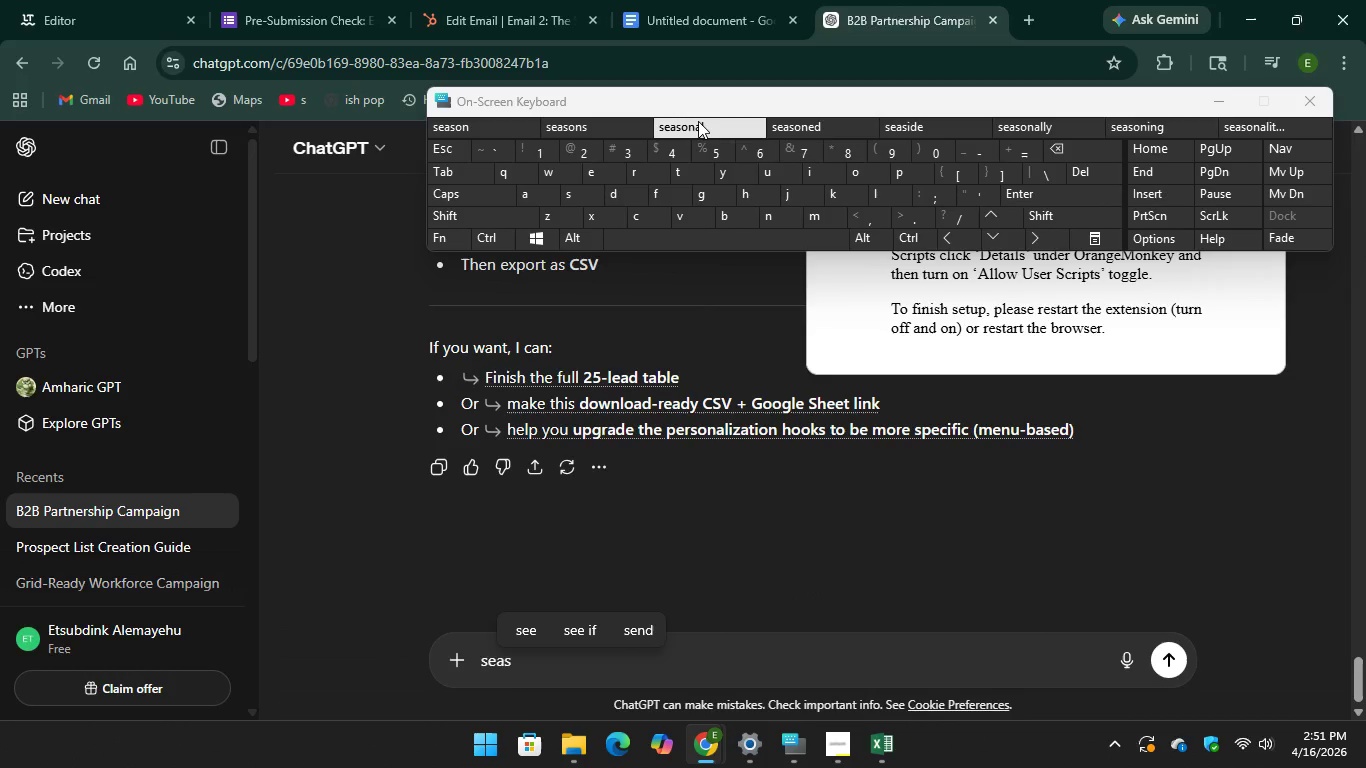 
key(Unknown)
 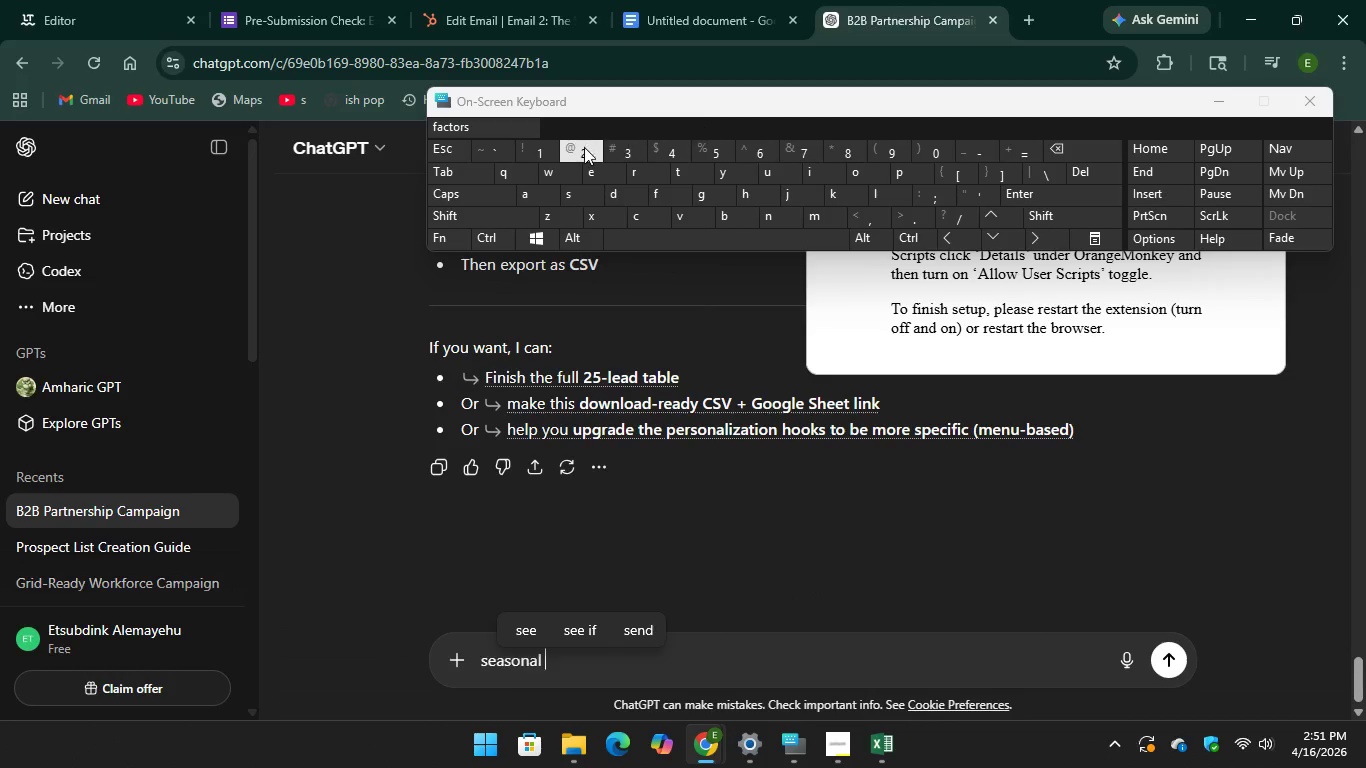 
hold_key(key=Unknown, duration=3.56)
 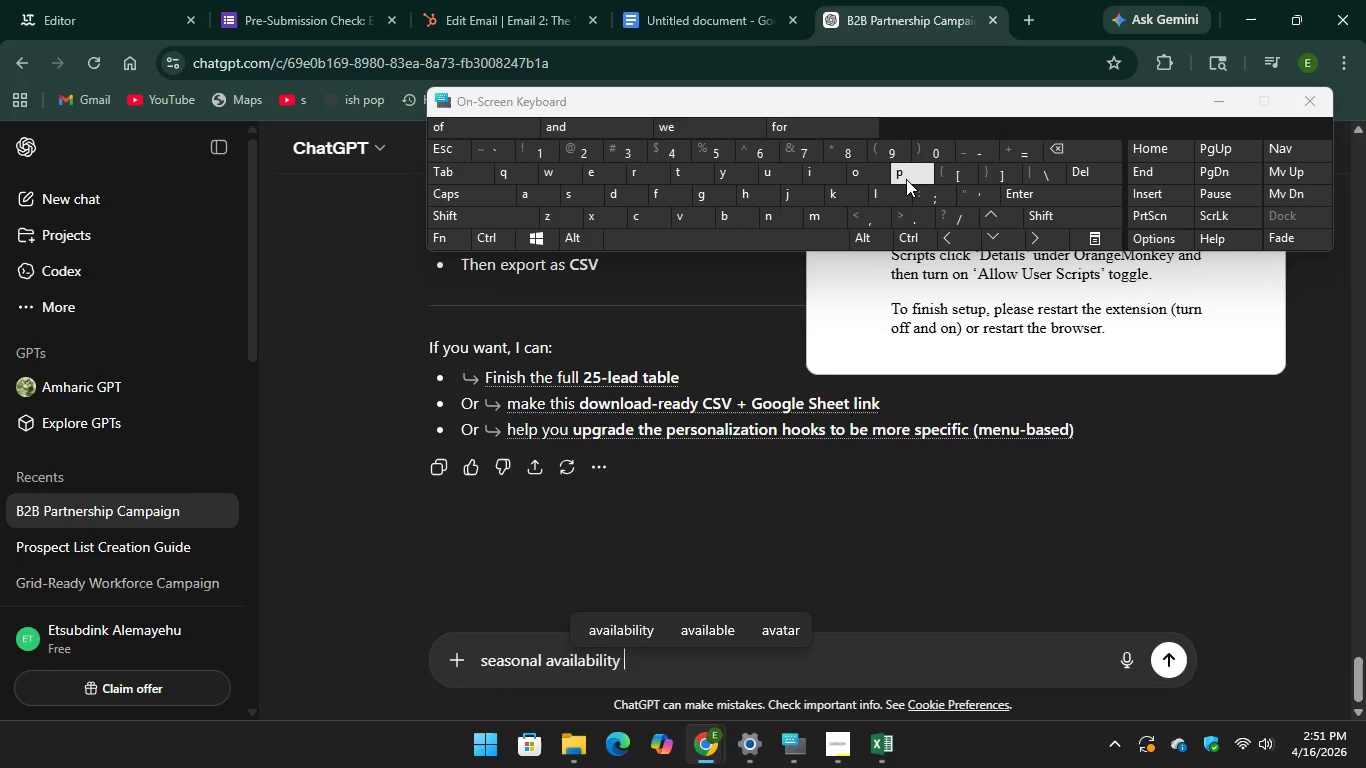 
type(ava)
 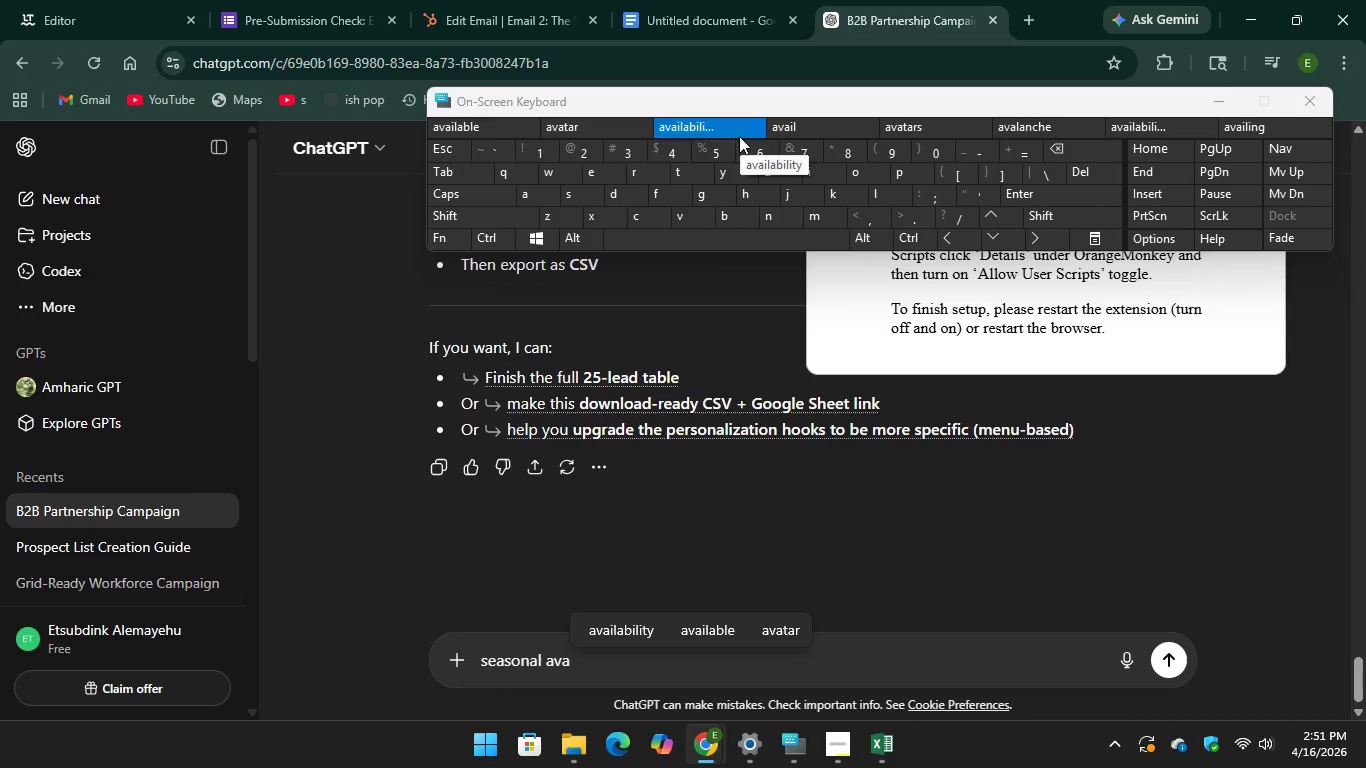 
key(Unknown)
 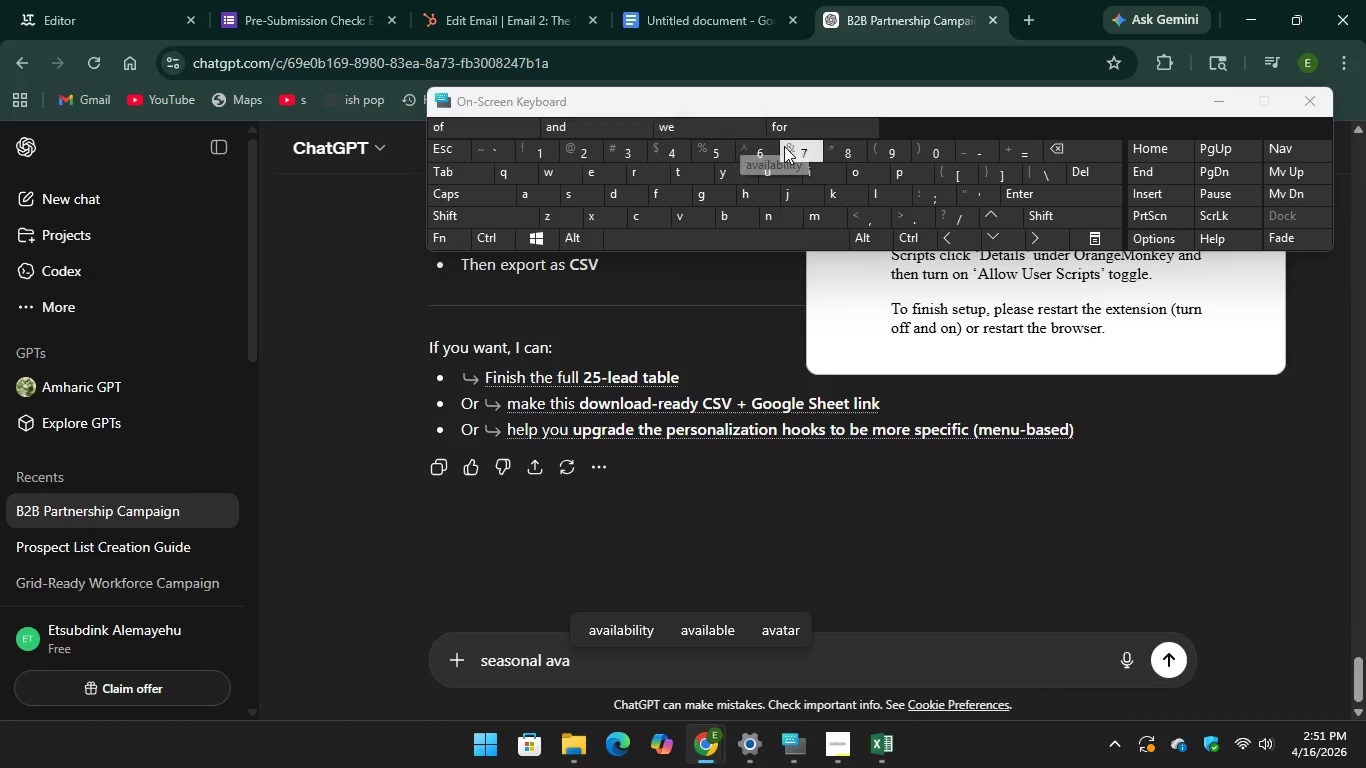 
key(Unknown)
 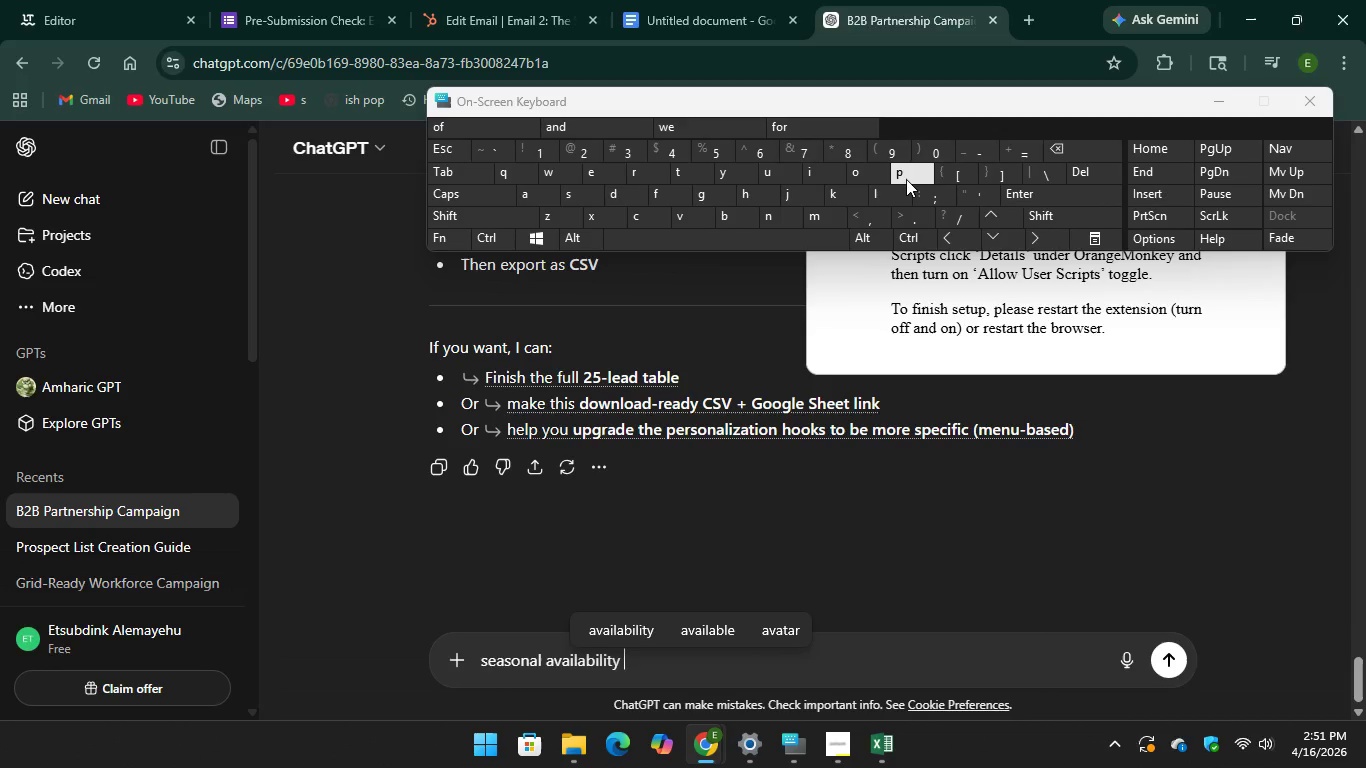 
key(Unknown)
 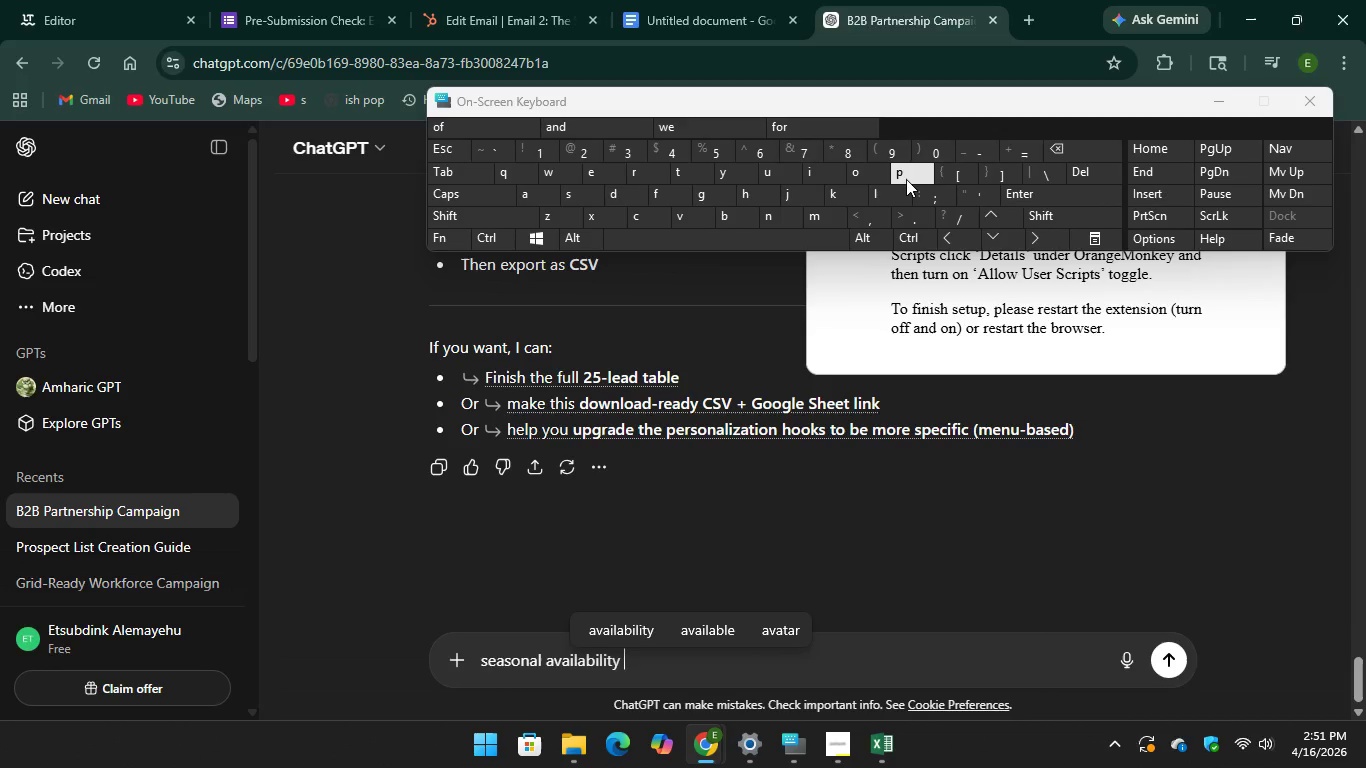 
key(Unknown)
 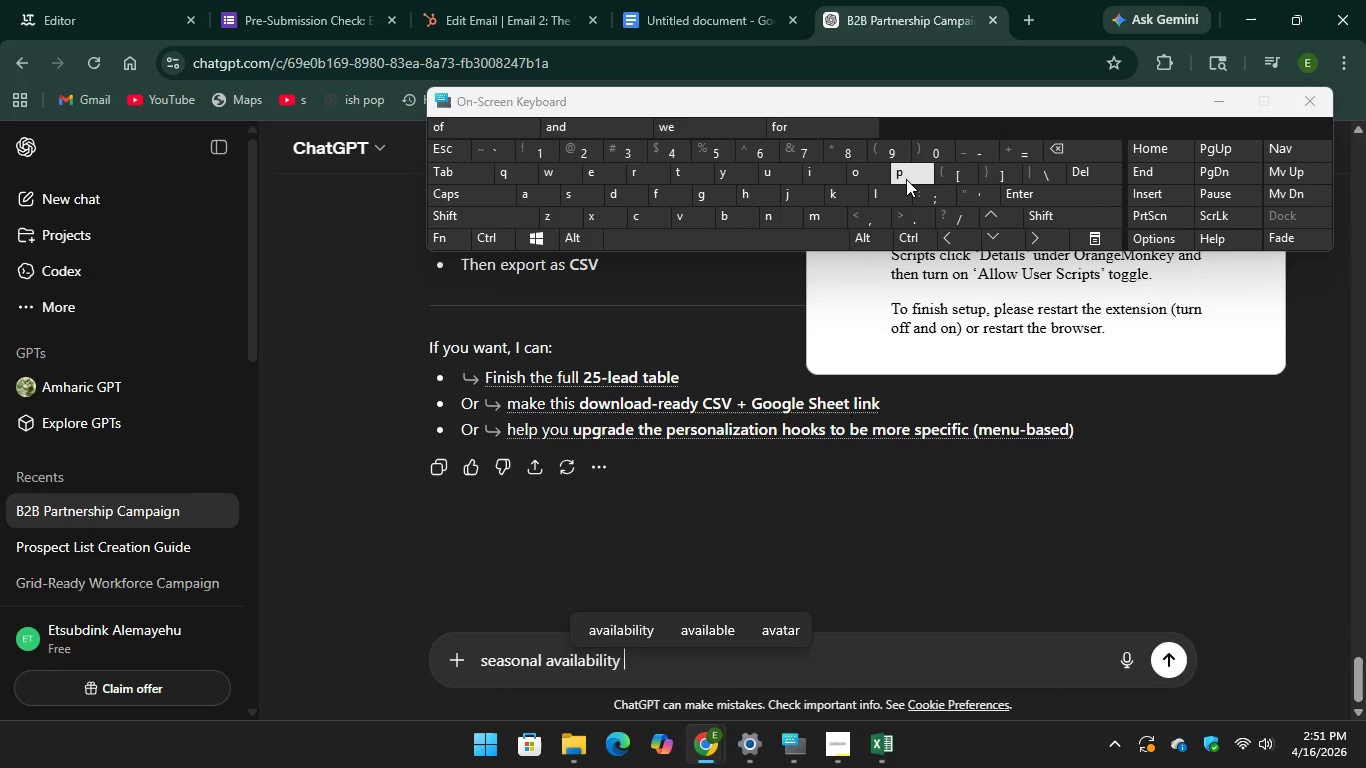 
key(Unknown)
 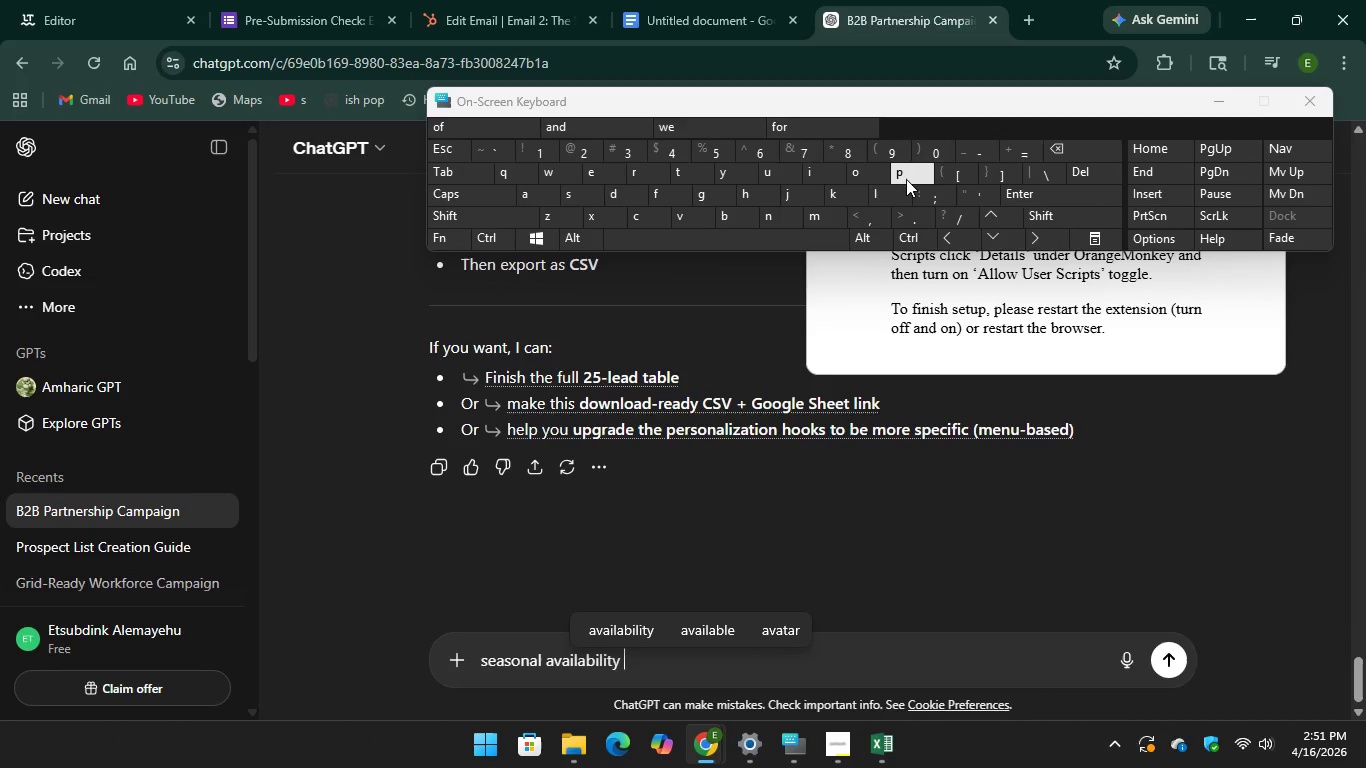 
key(Unknown)
 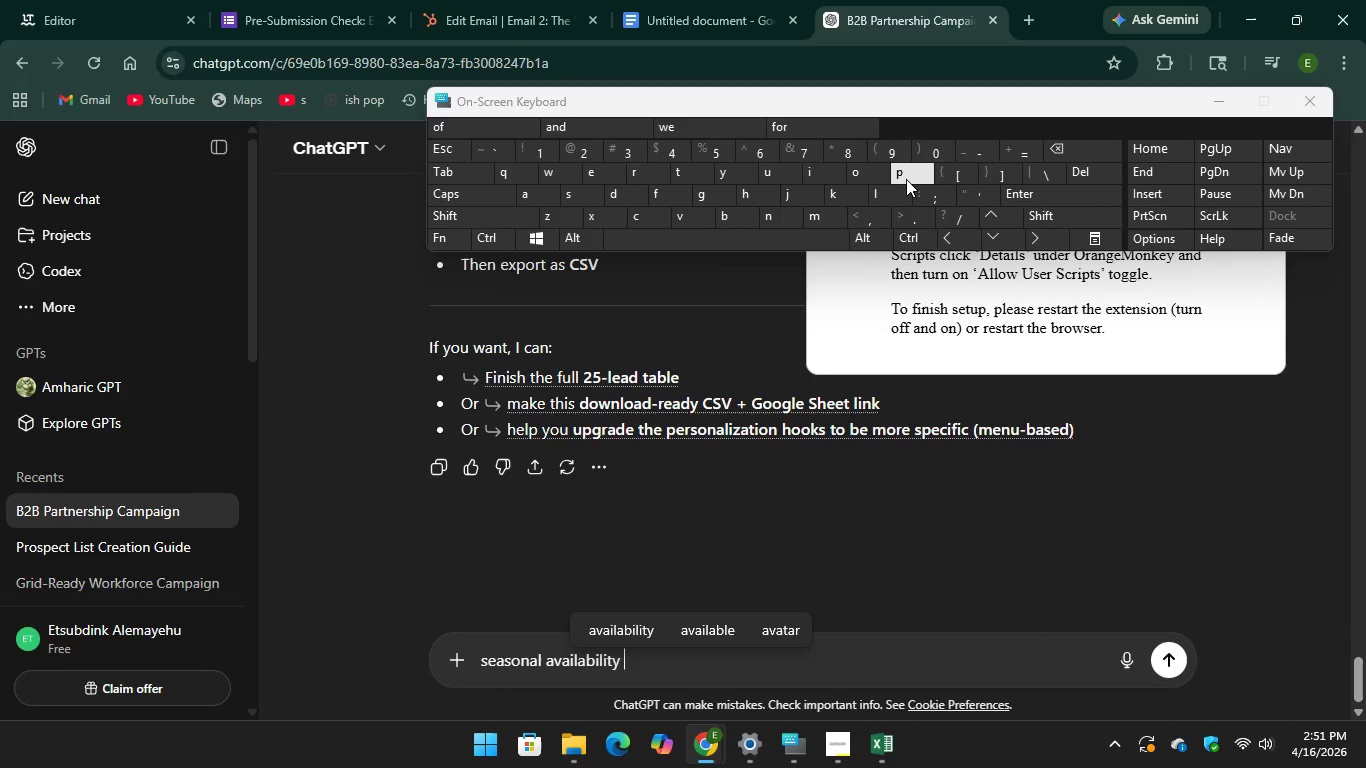 
key(Unknown)
 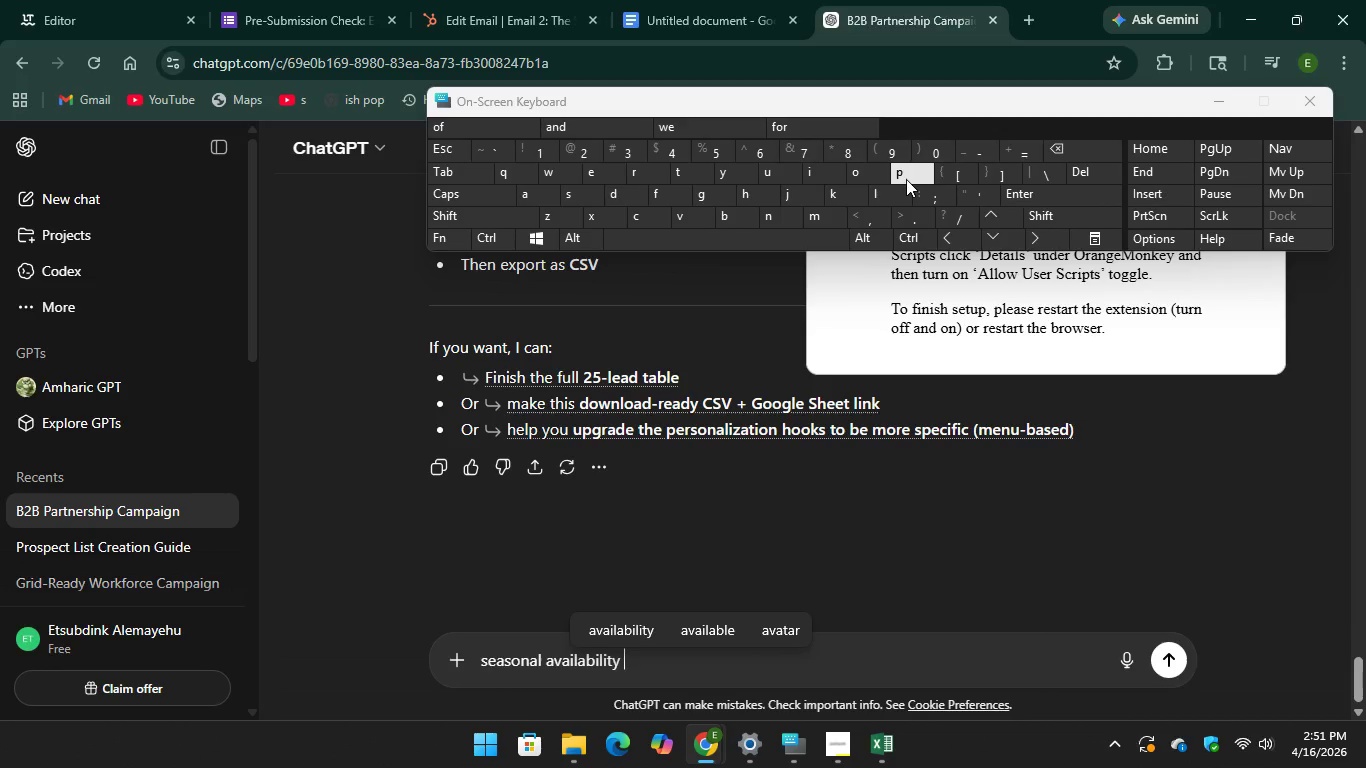 
type(pdf)
 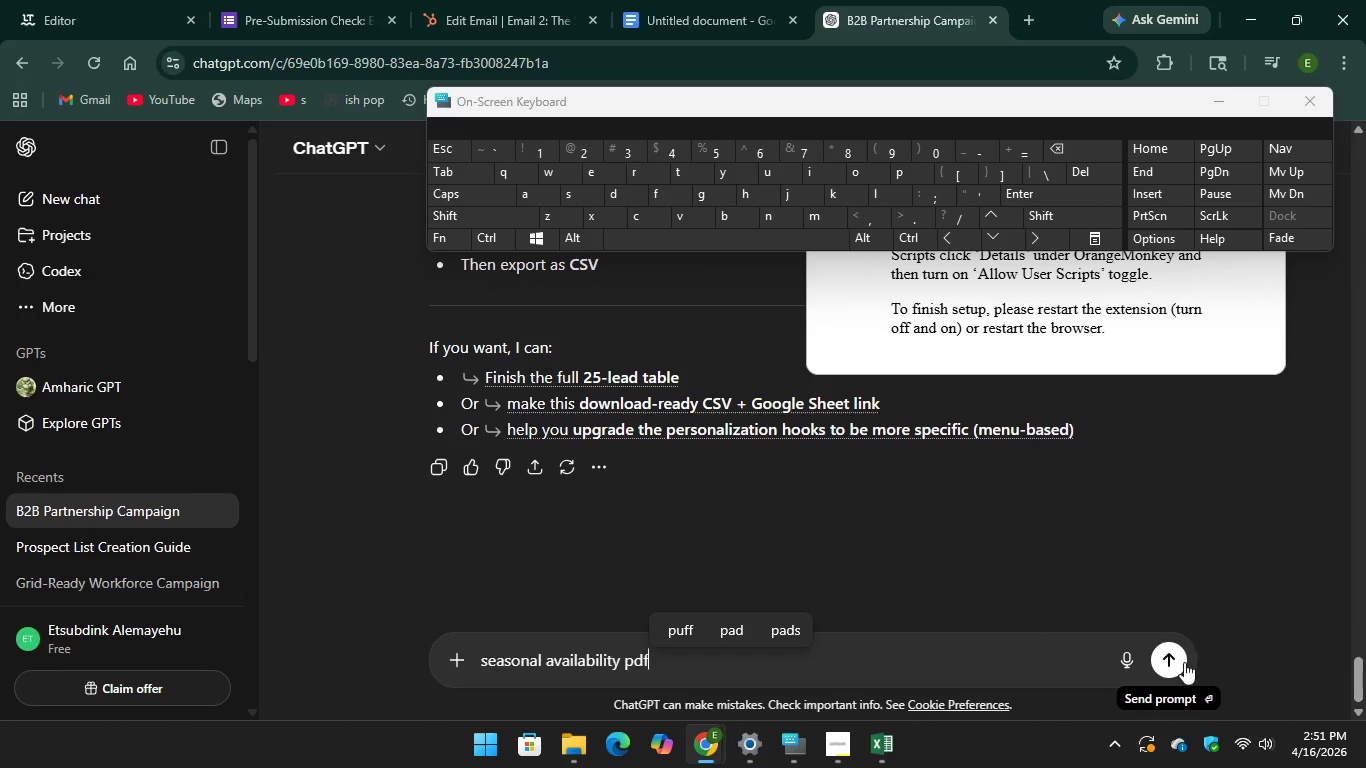 
left_click([1179, 665])
 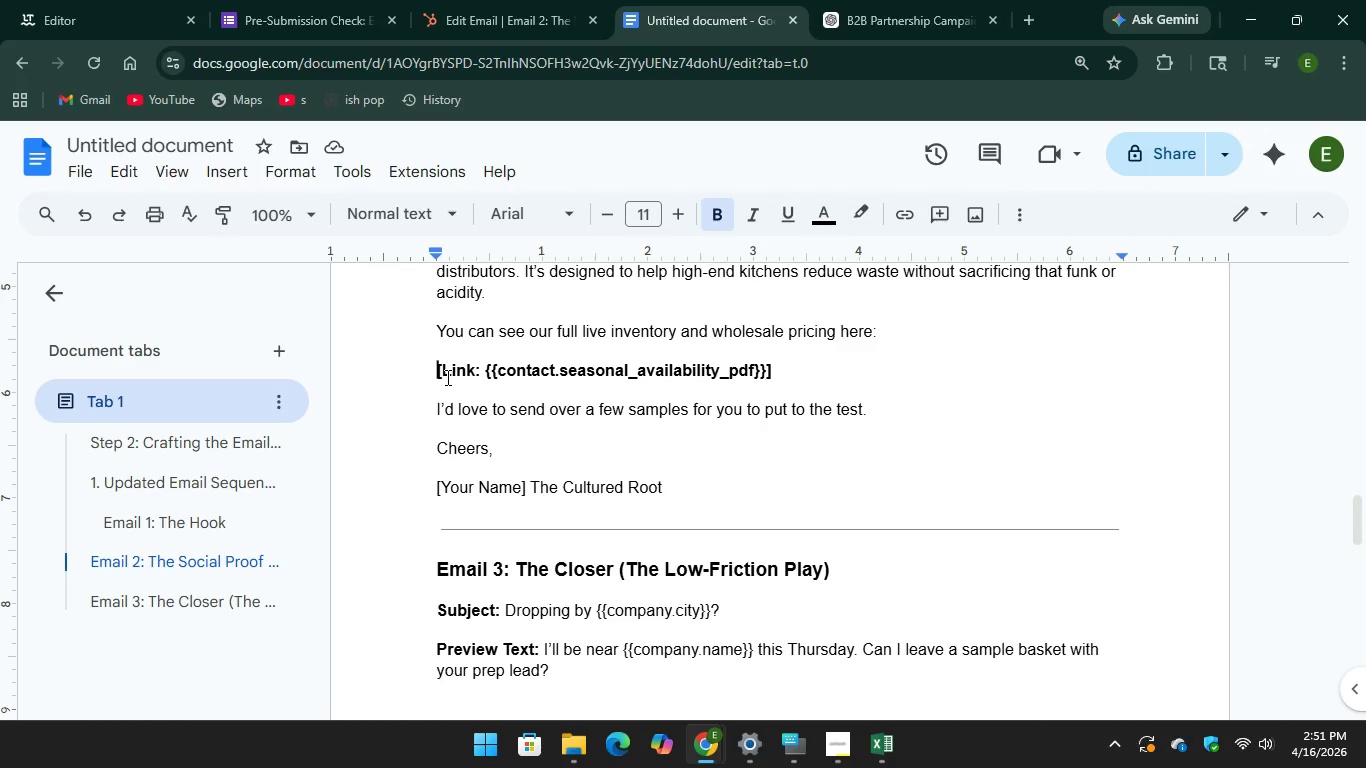 
wait(5.22)
 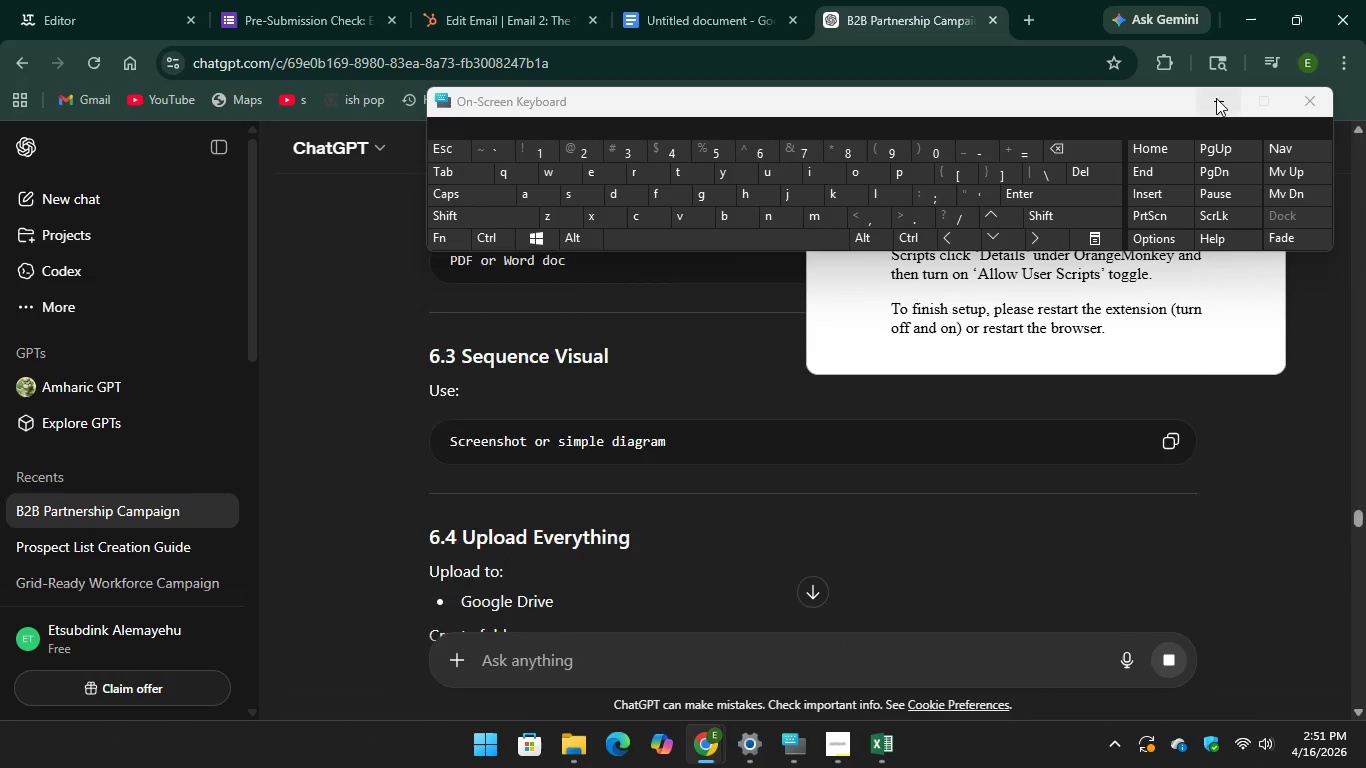 
scroll: coordinate [748, 386], scroll_direction: up, amount: 2.0
 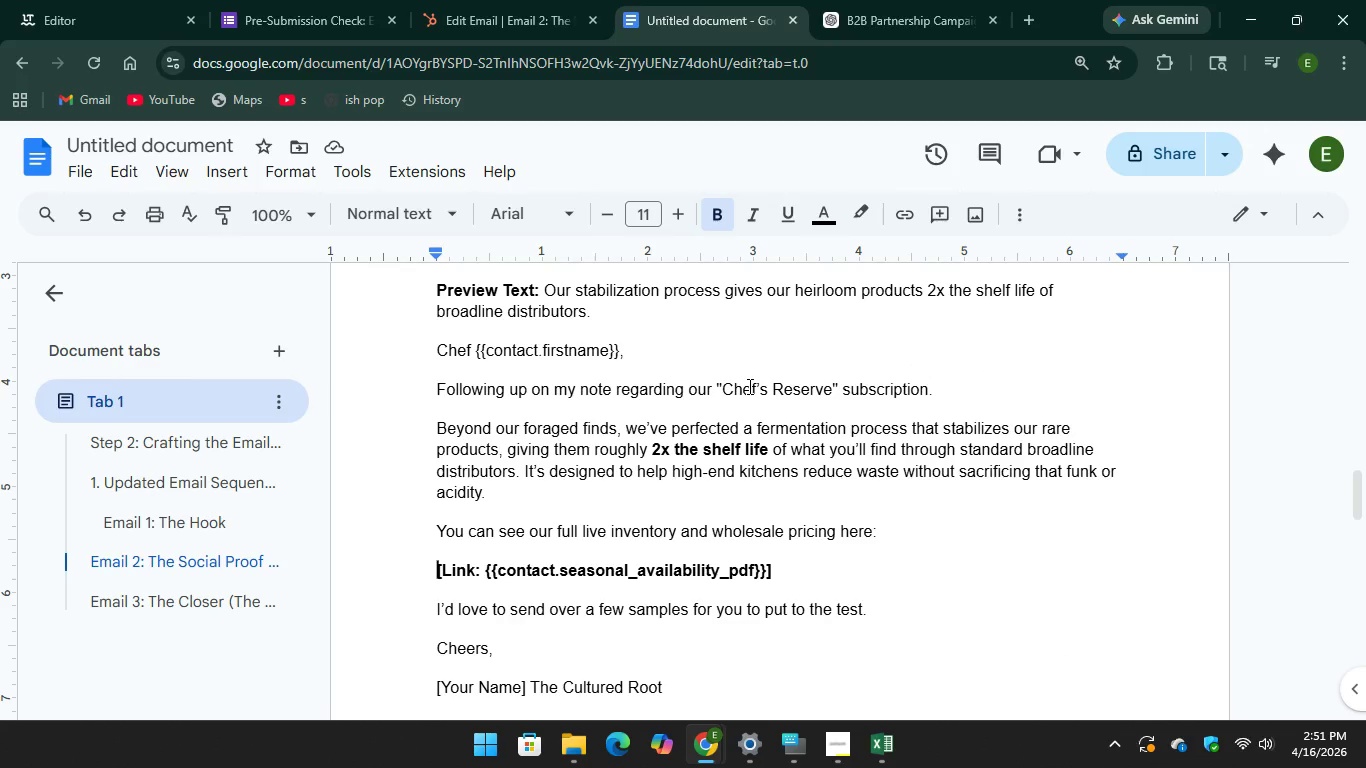 
scroll: coordinate [748, 399], scroll_direction: down, amount: 1.0
 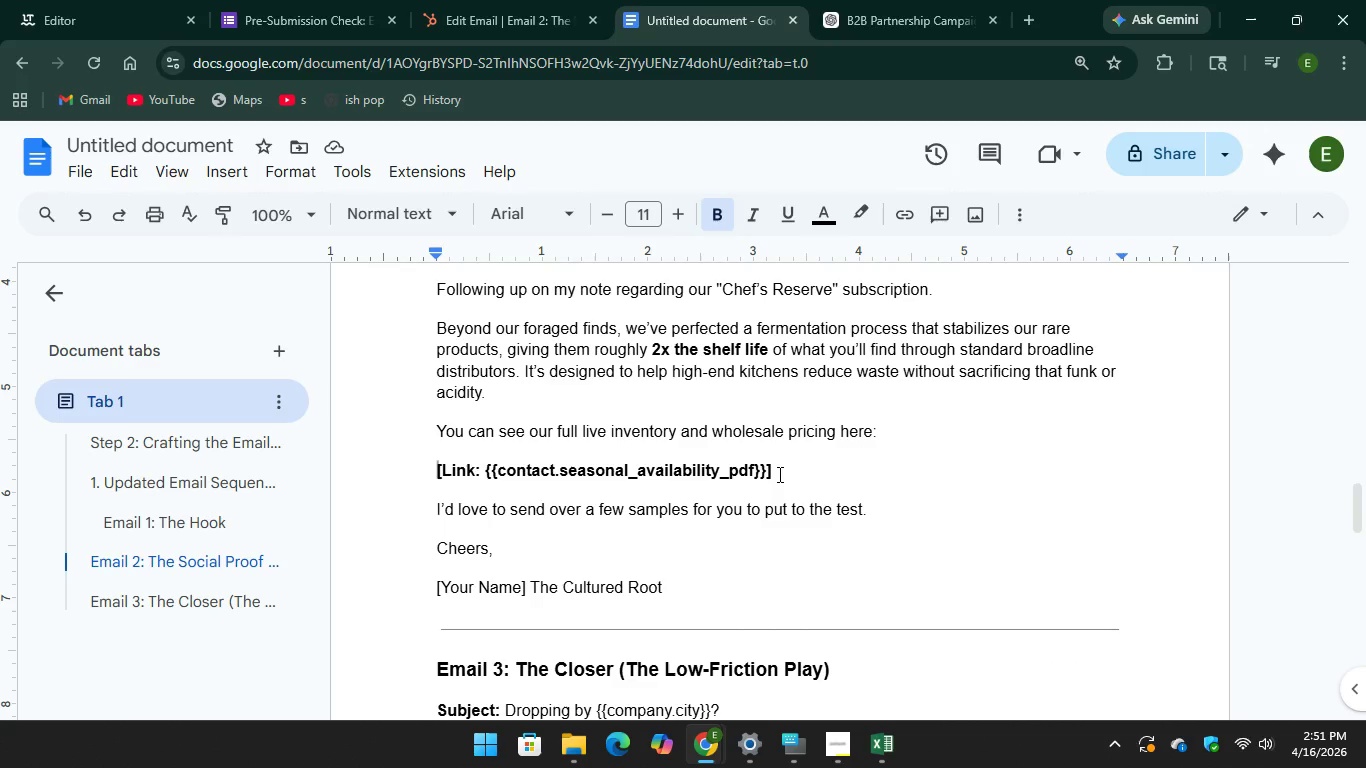 
wait(8.82)
 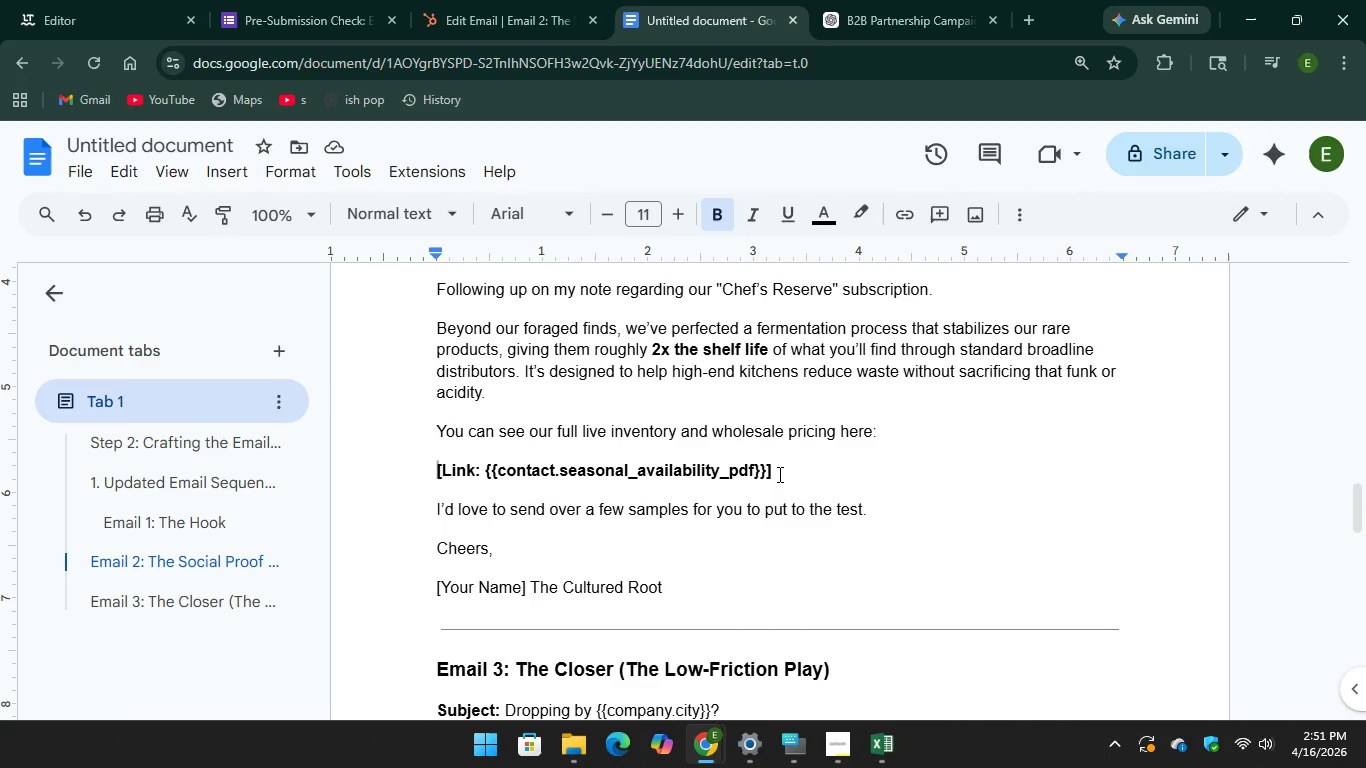 
left_click([778, 474])
 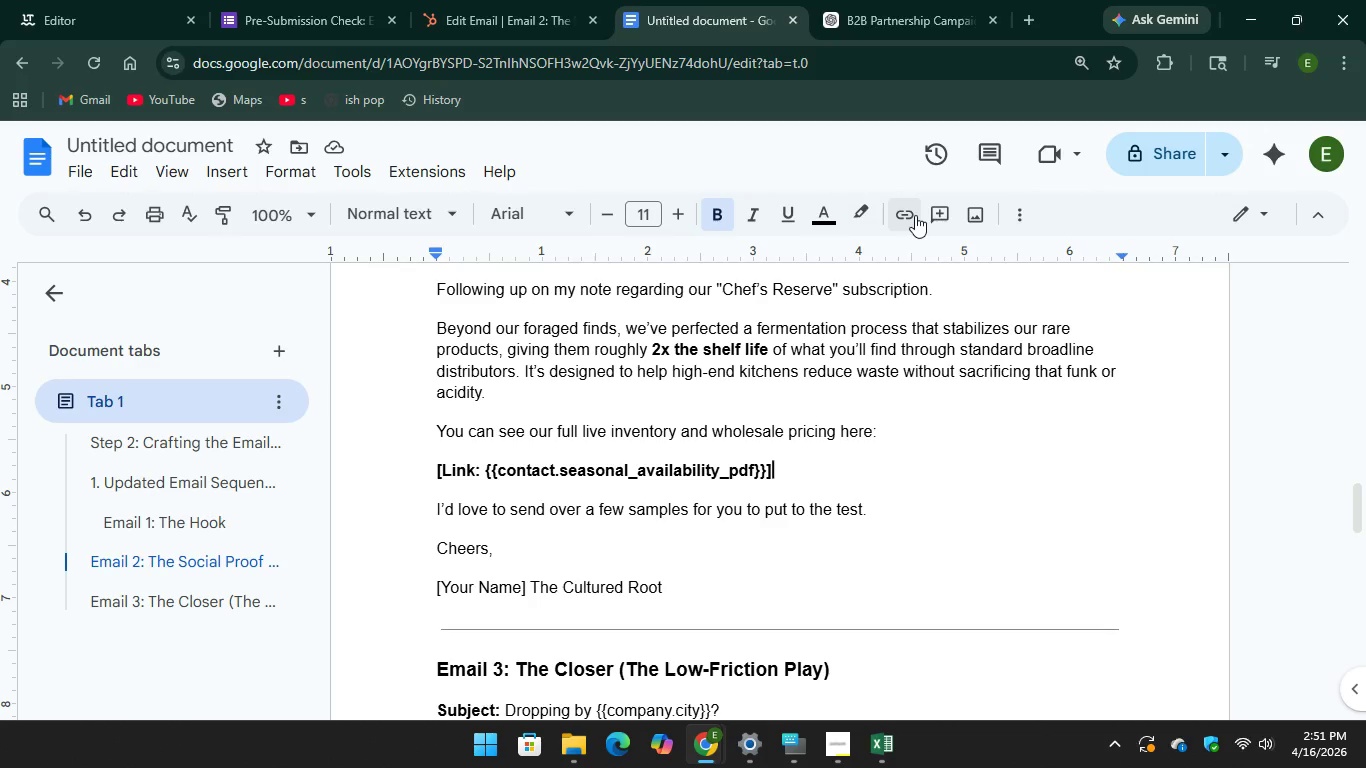 
left_click([915, 215])
 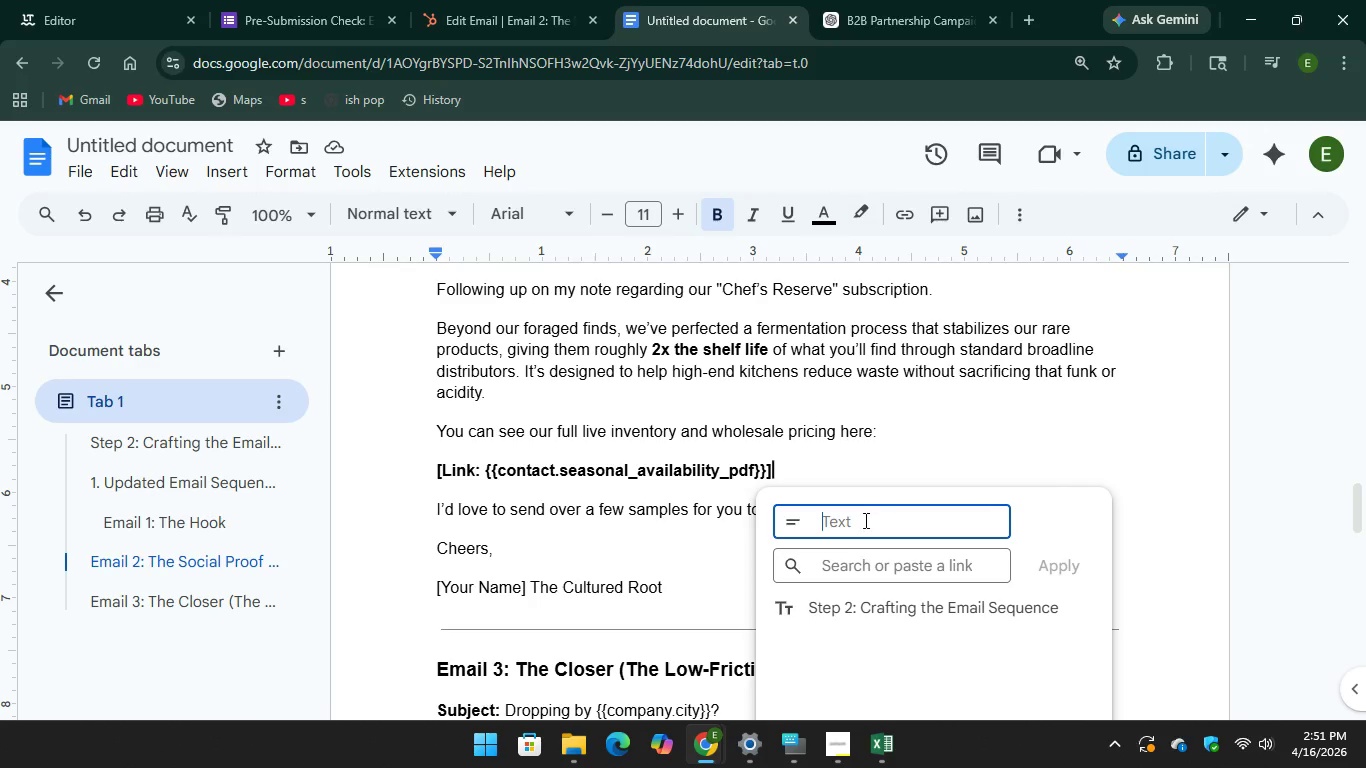 
left_click([864, 521])
 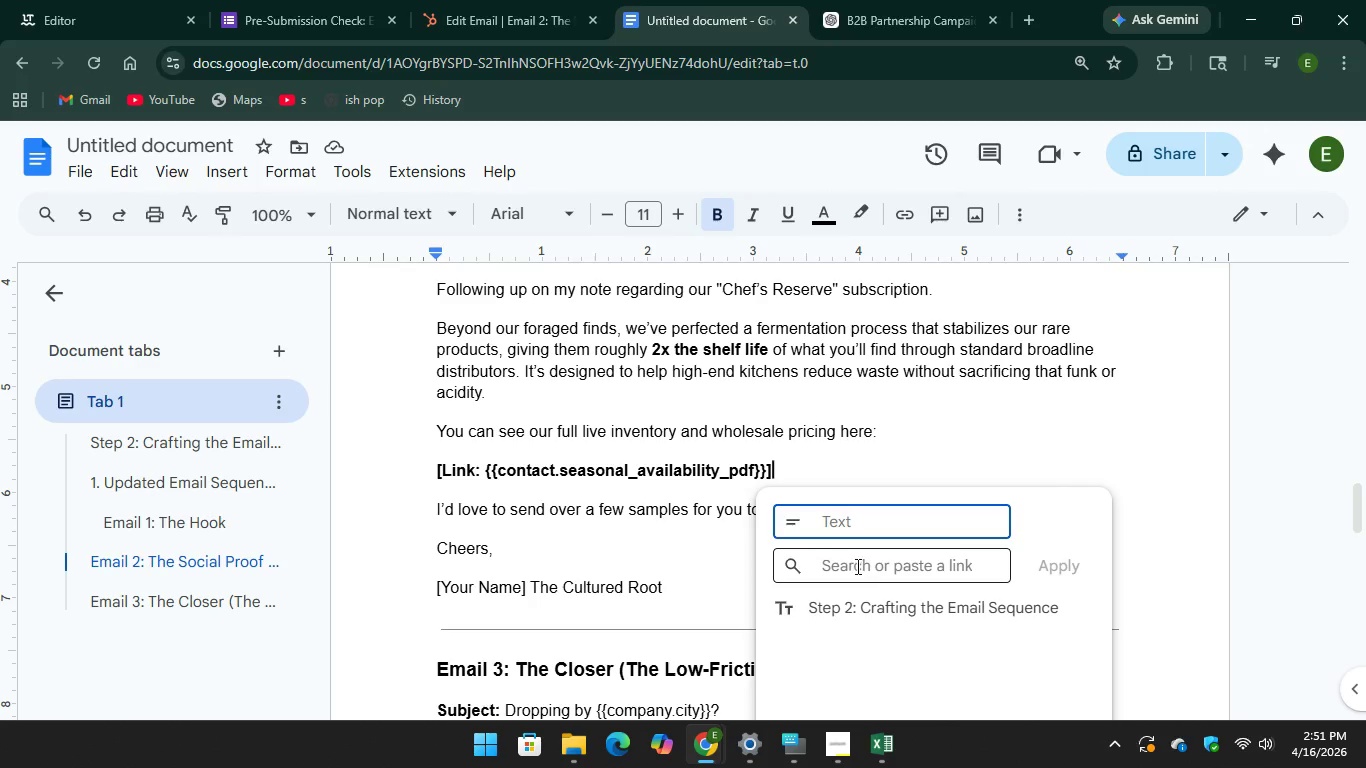 
left_click([857, 566])
 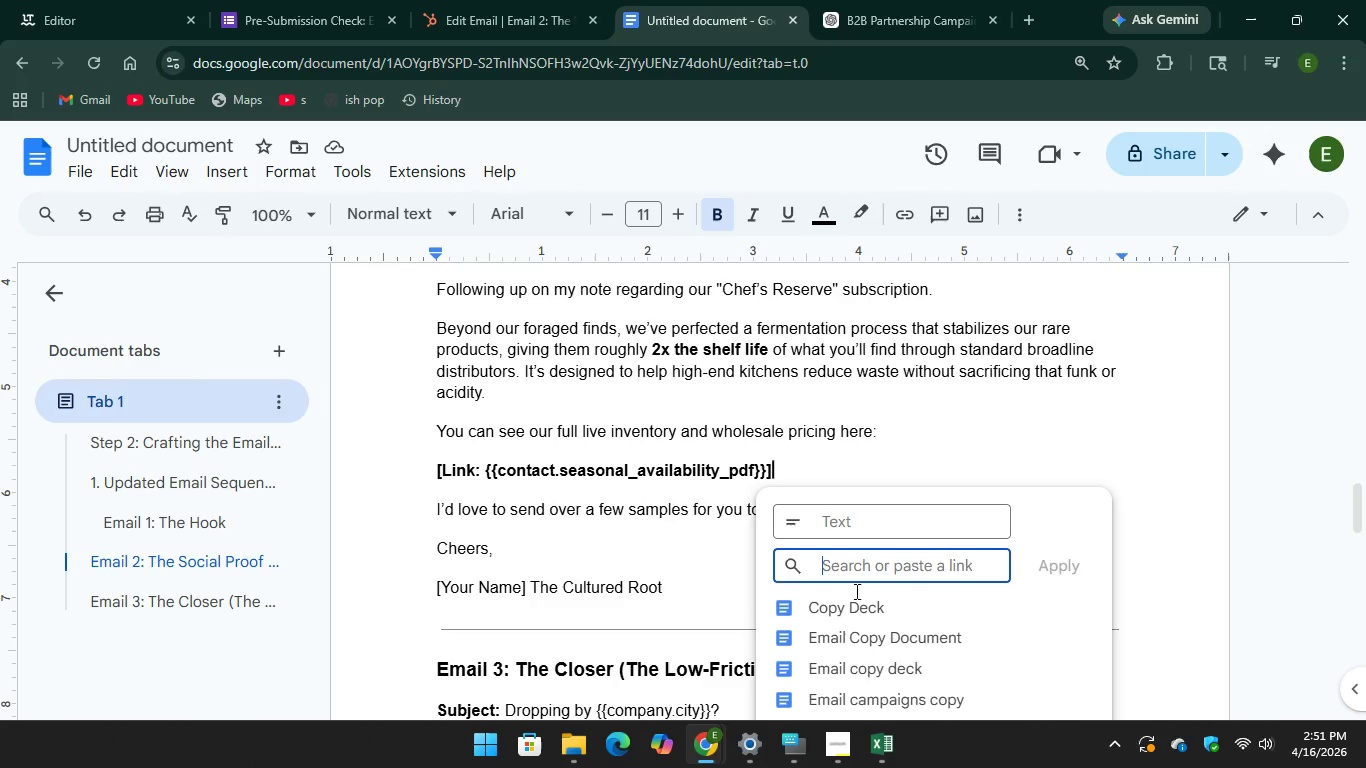 
scroll: coordinate [855, 591], scroll_direction: down, amount: 2.0
 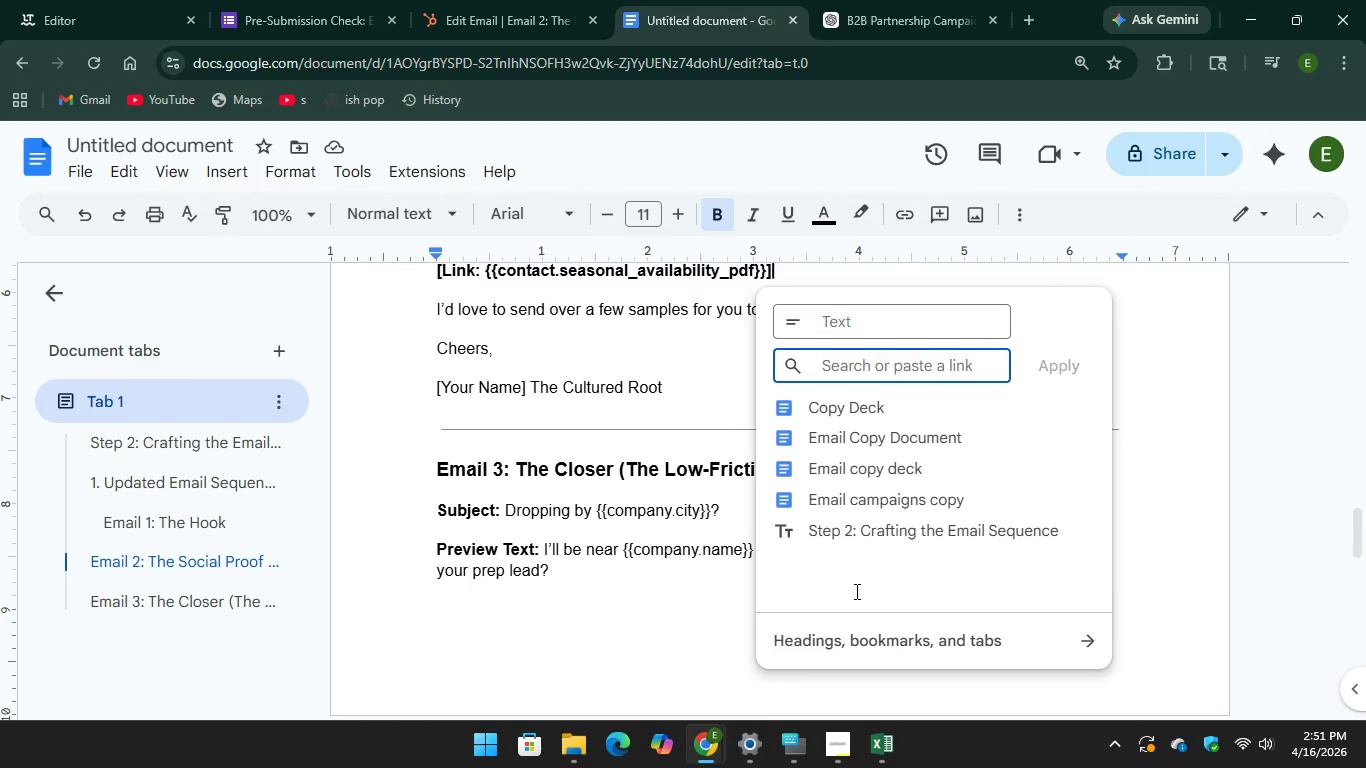 
scroll: coordinate [855, 591], scroll_direction: up, amount: 1.0
 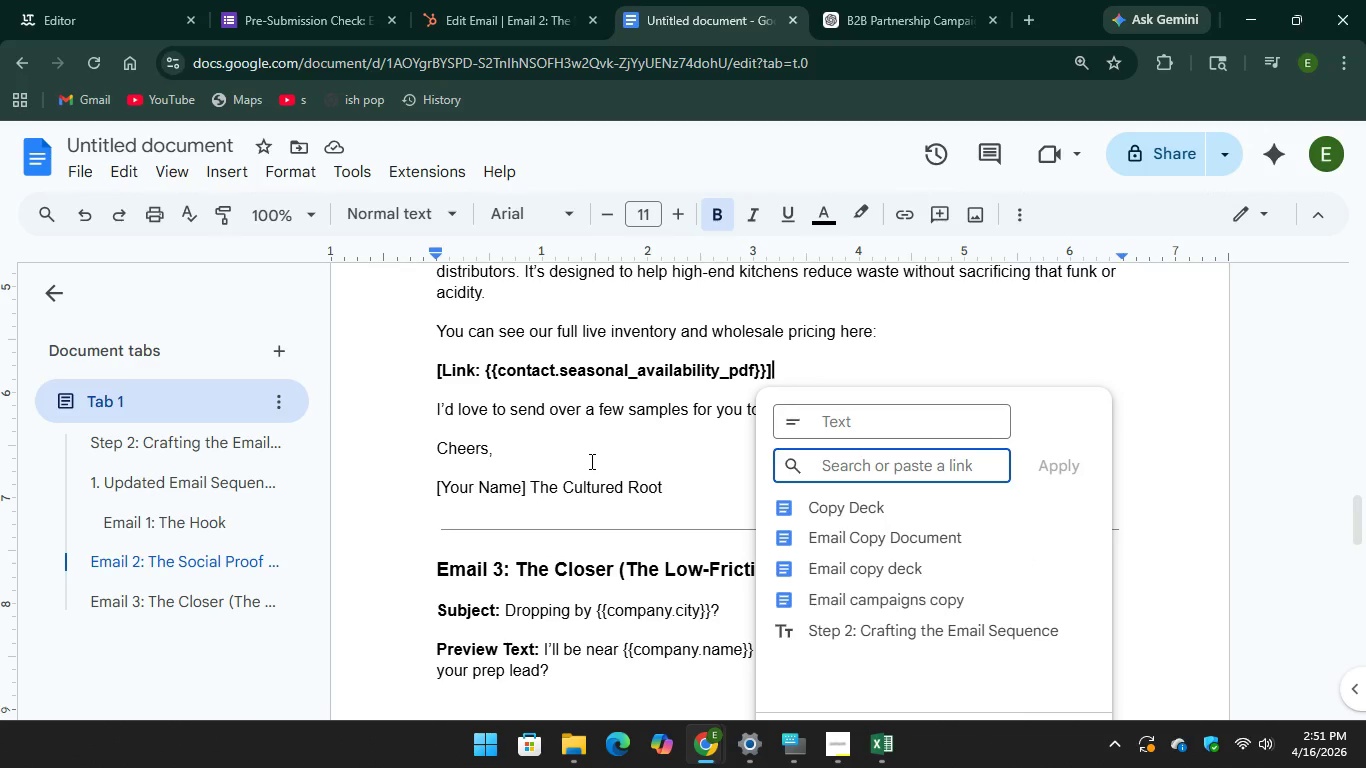 
left_click([590, 461])
 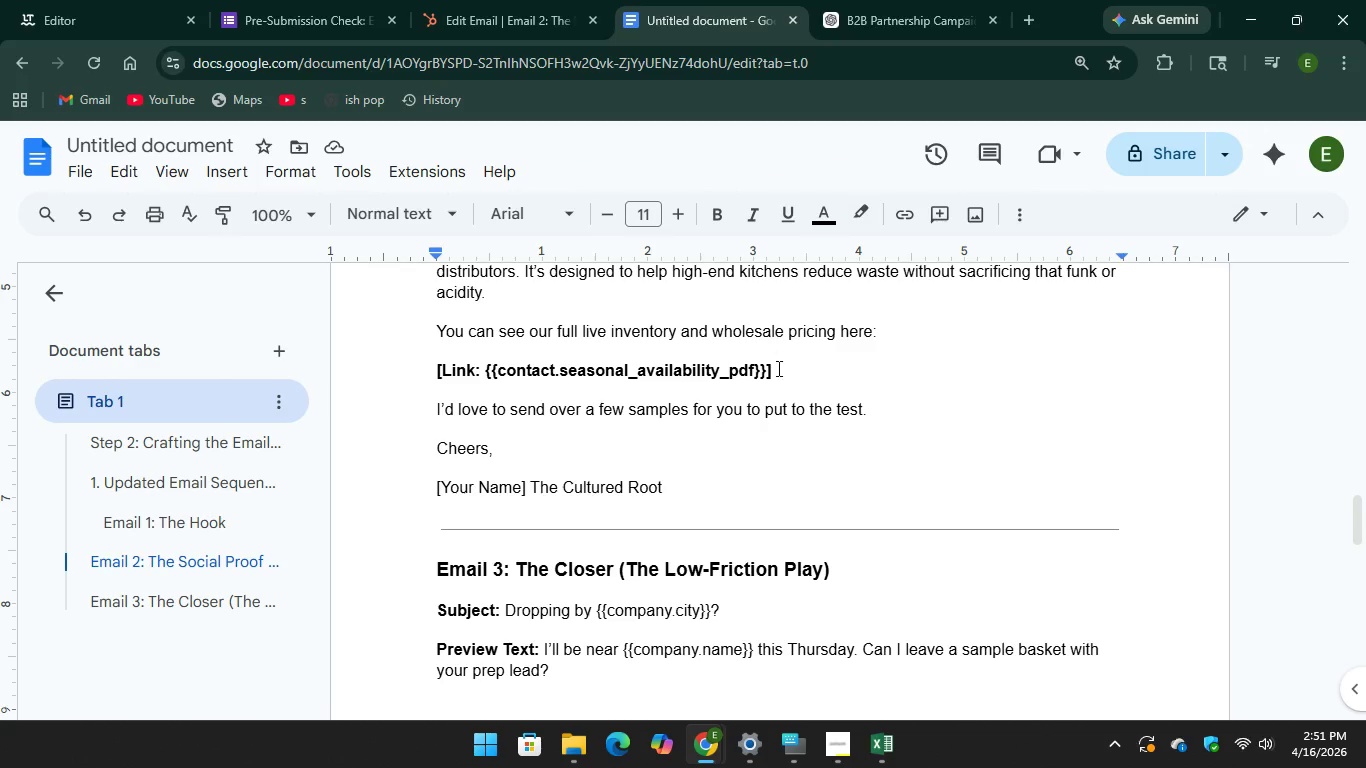 
left_click_drag(start_coordinate=[775, 378], to_coordinate=[394, 355])
 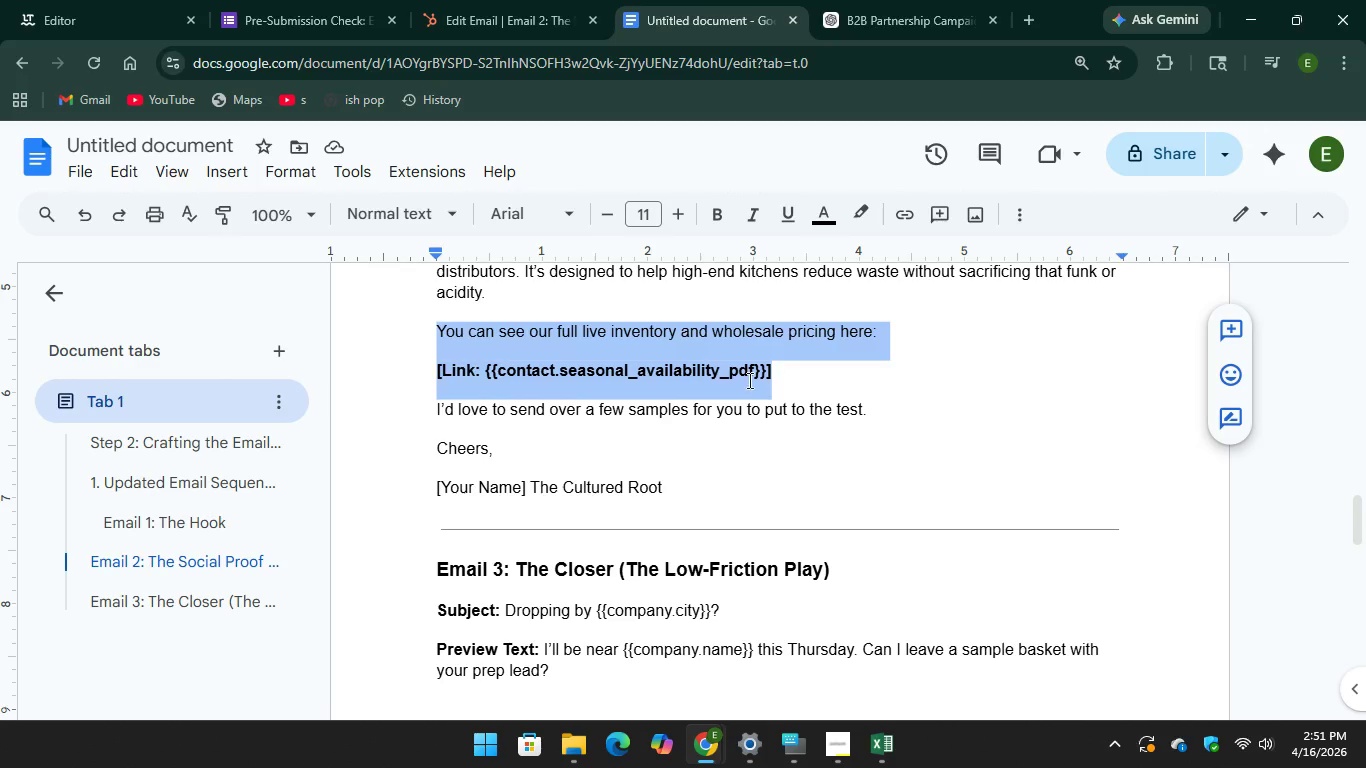 
left_click([748, 380])
 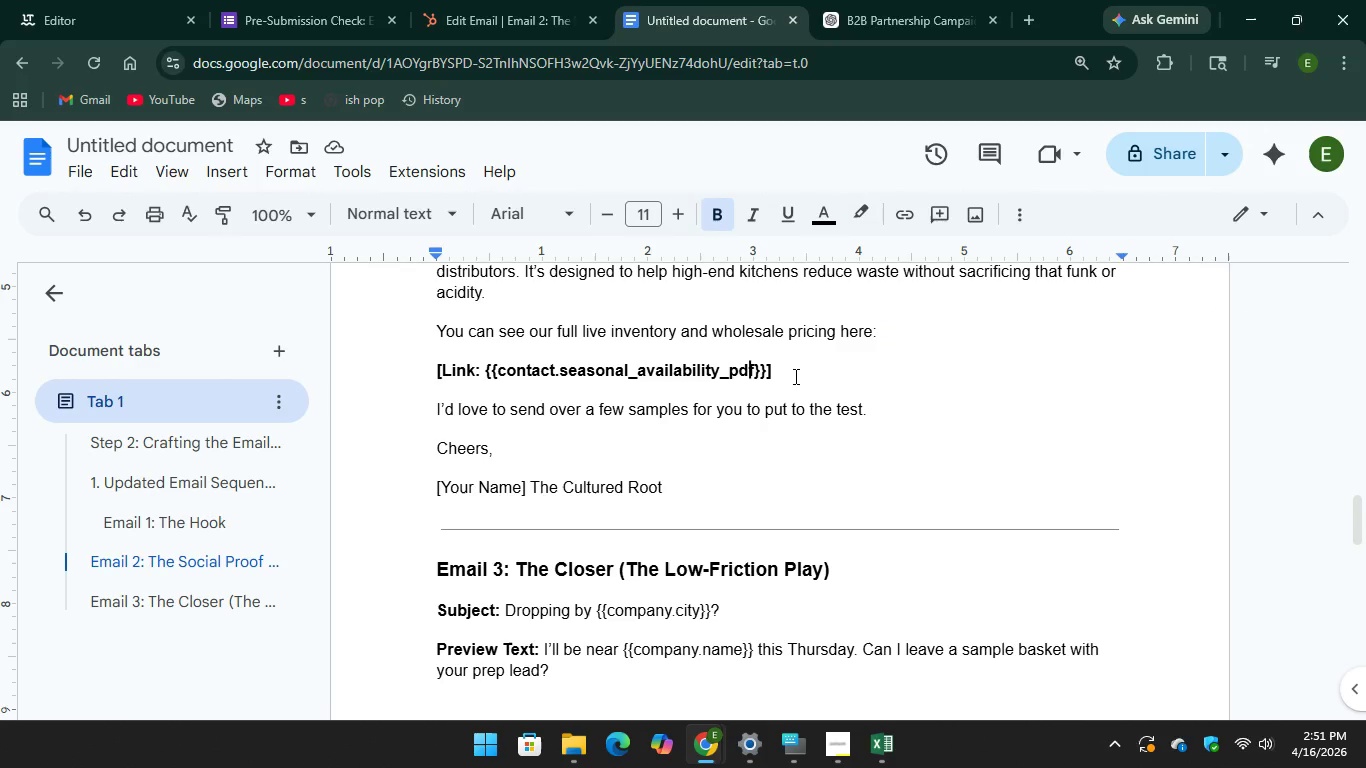 
left_click_drag(start_coordinate=[794, 376], to_coordinate=[436, 376])
 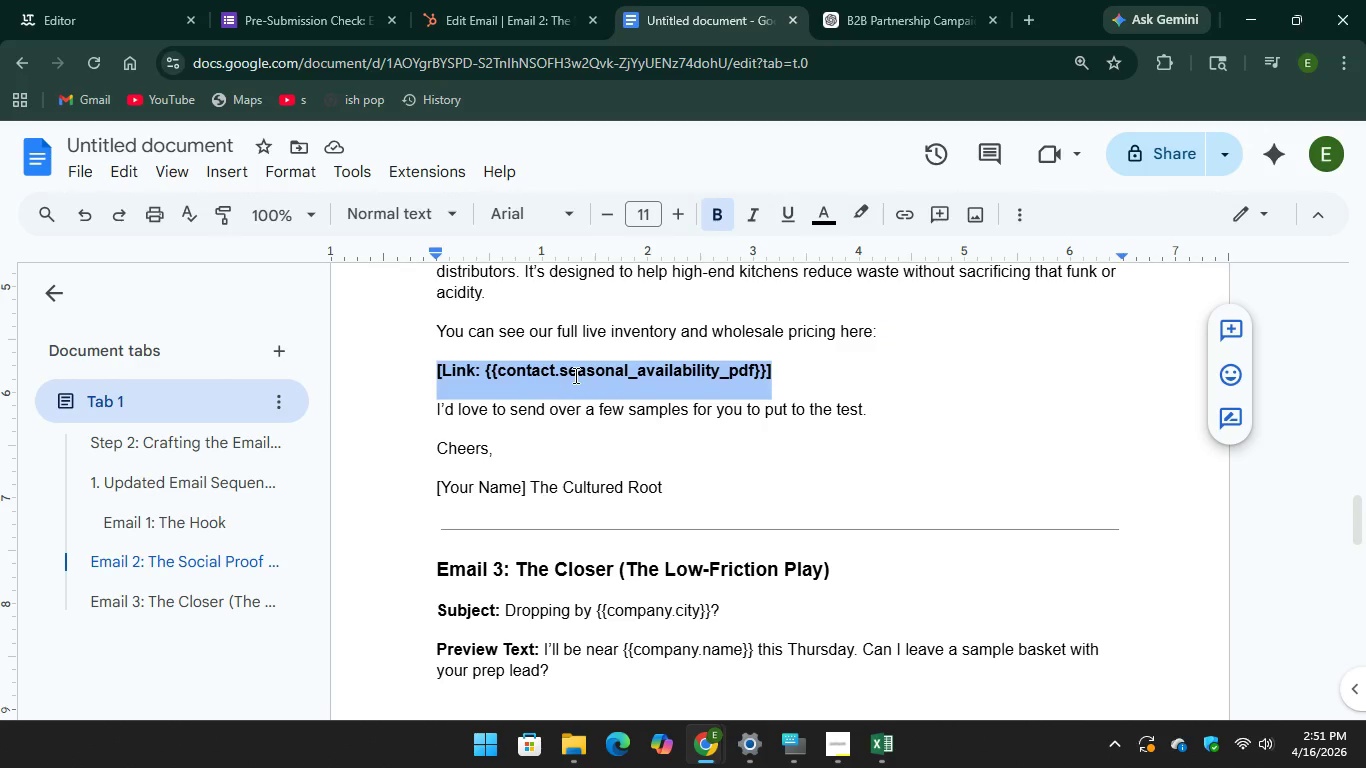 
right_click([573, 375])
 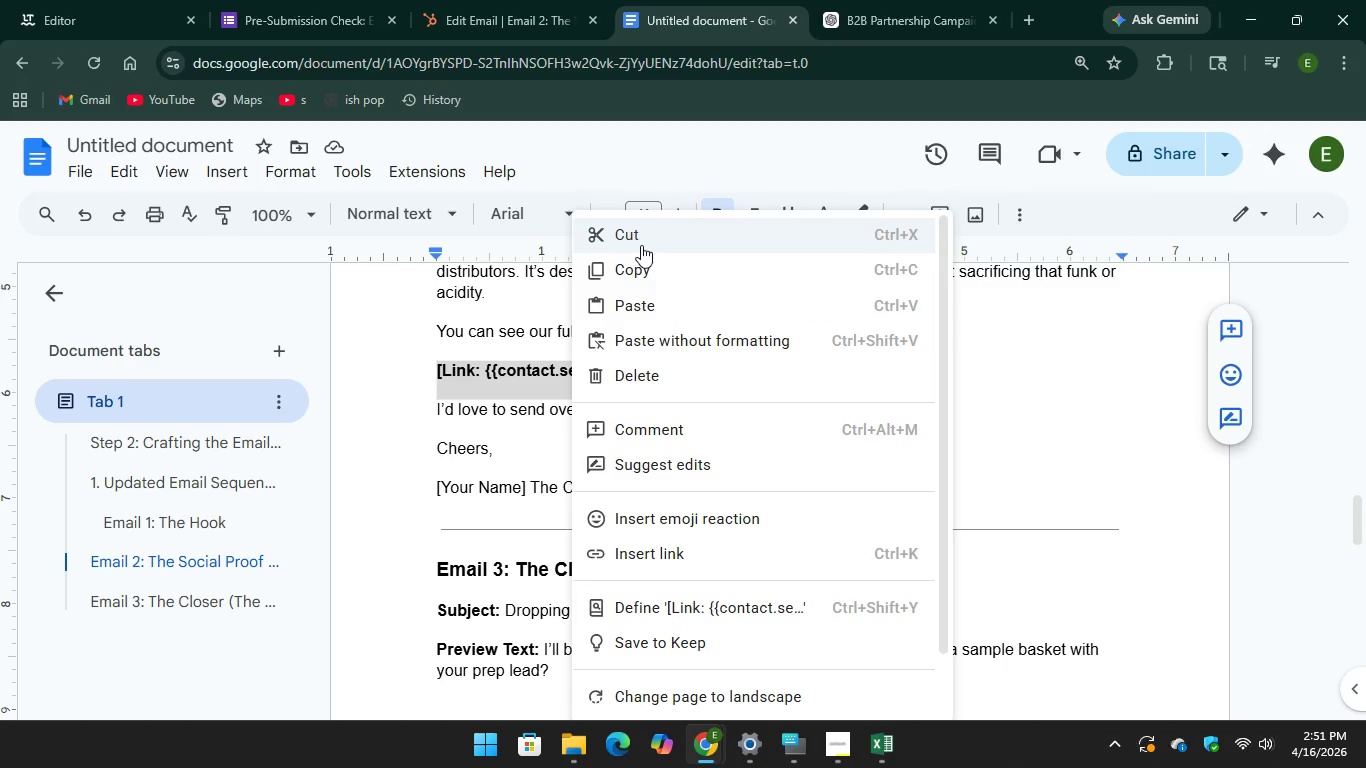 
left_click([641, 245])
 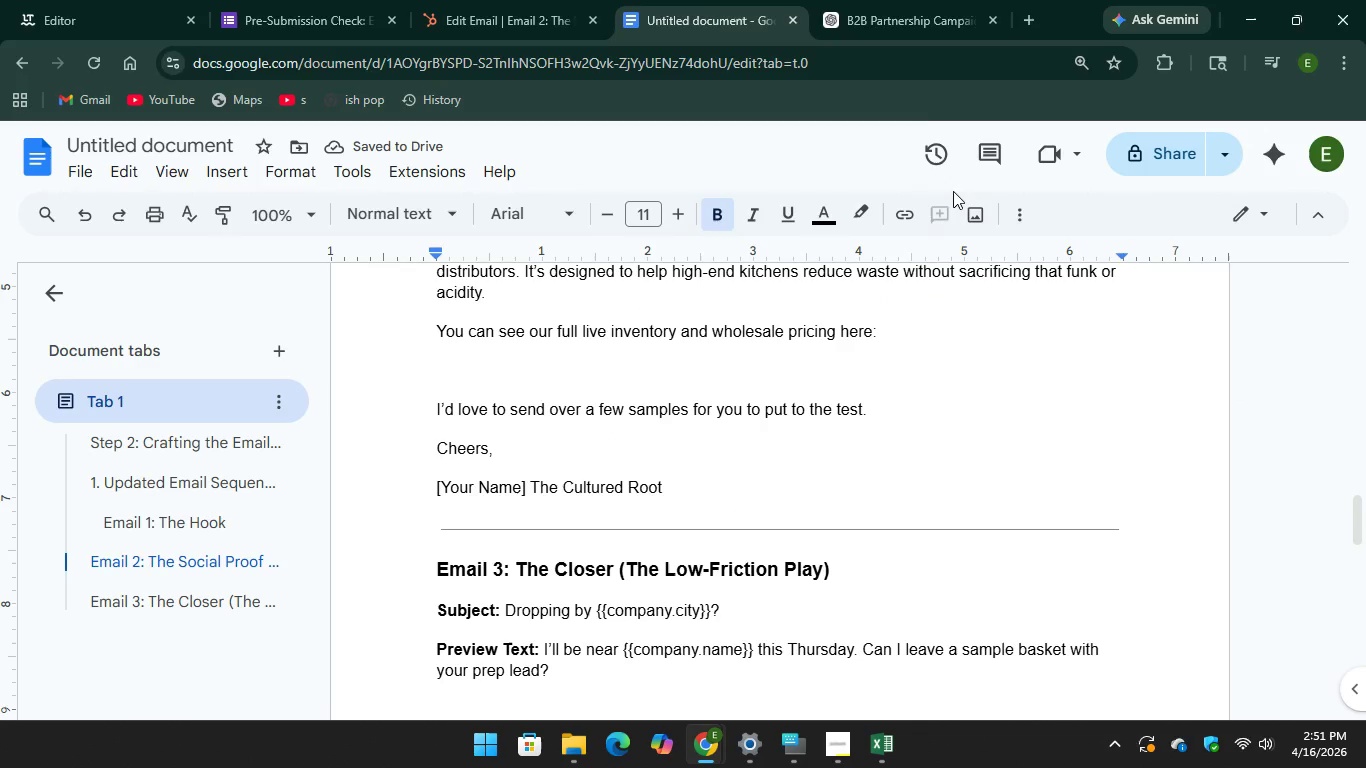 
left_click([888, 0])
 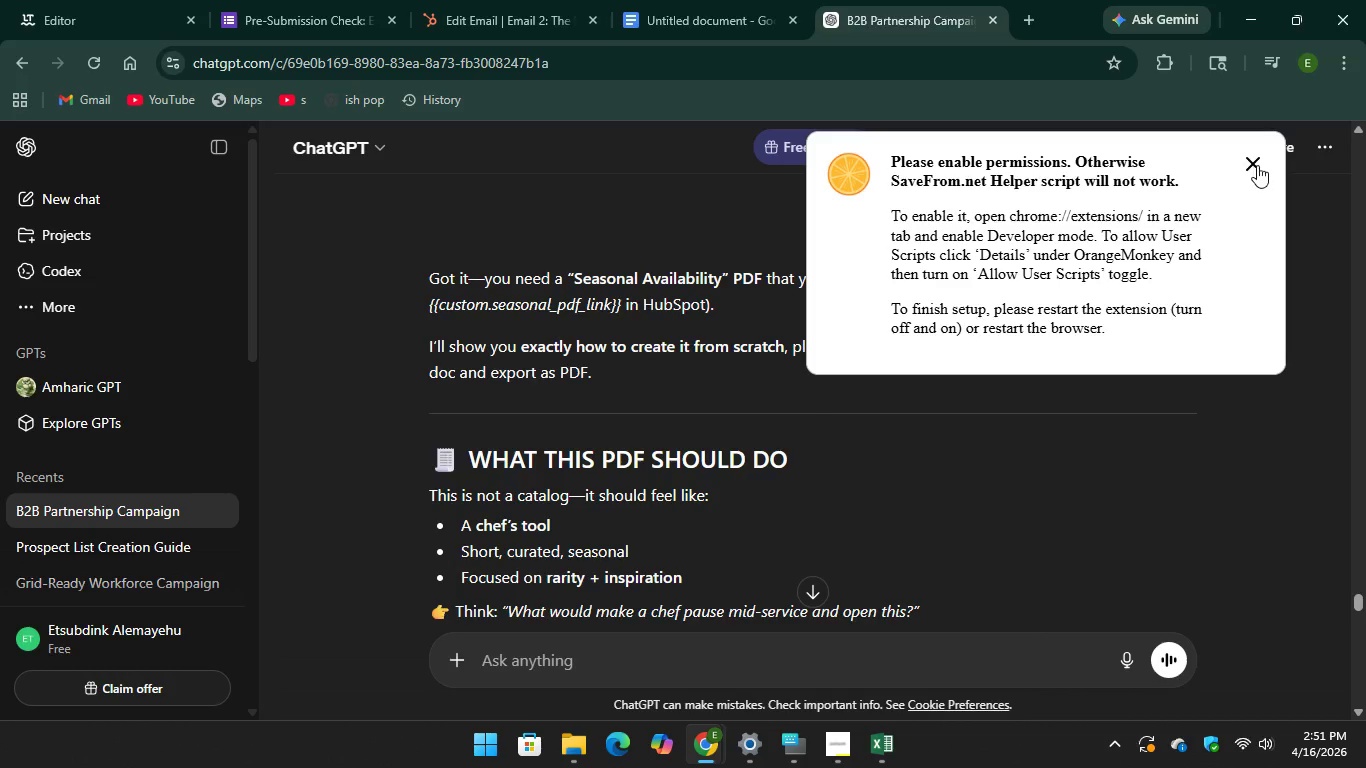 
scroll: coordinate [820, 513], scroll_direction: down, amount: 3.0
 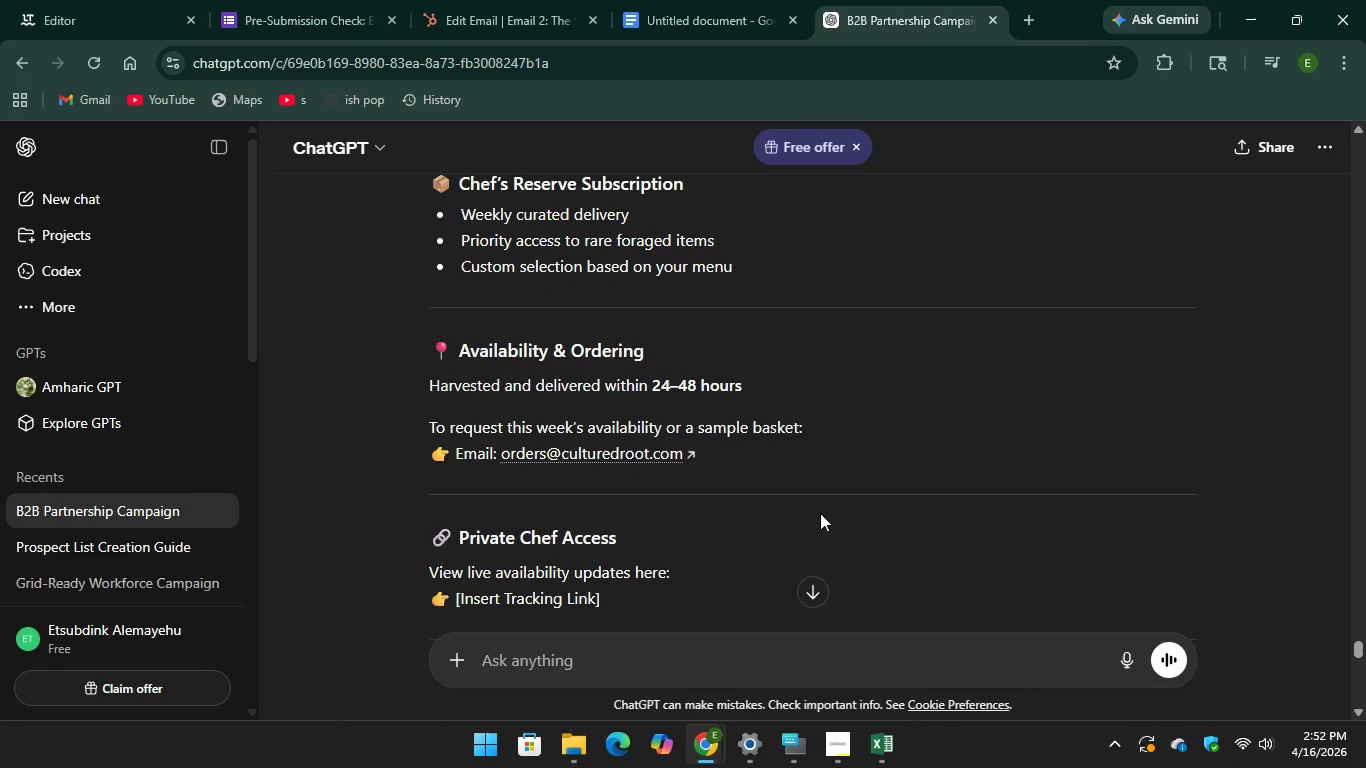 
scroll: coordinate [820, 513], scroll_direction: up, amount: 4.0
 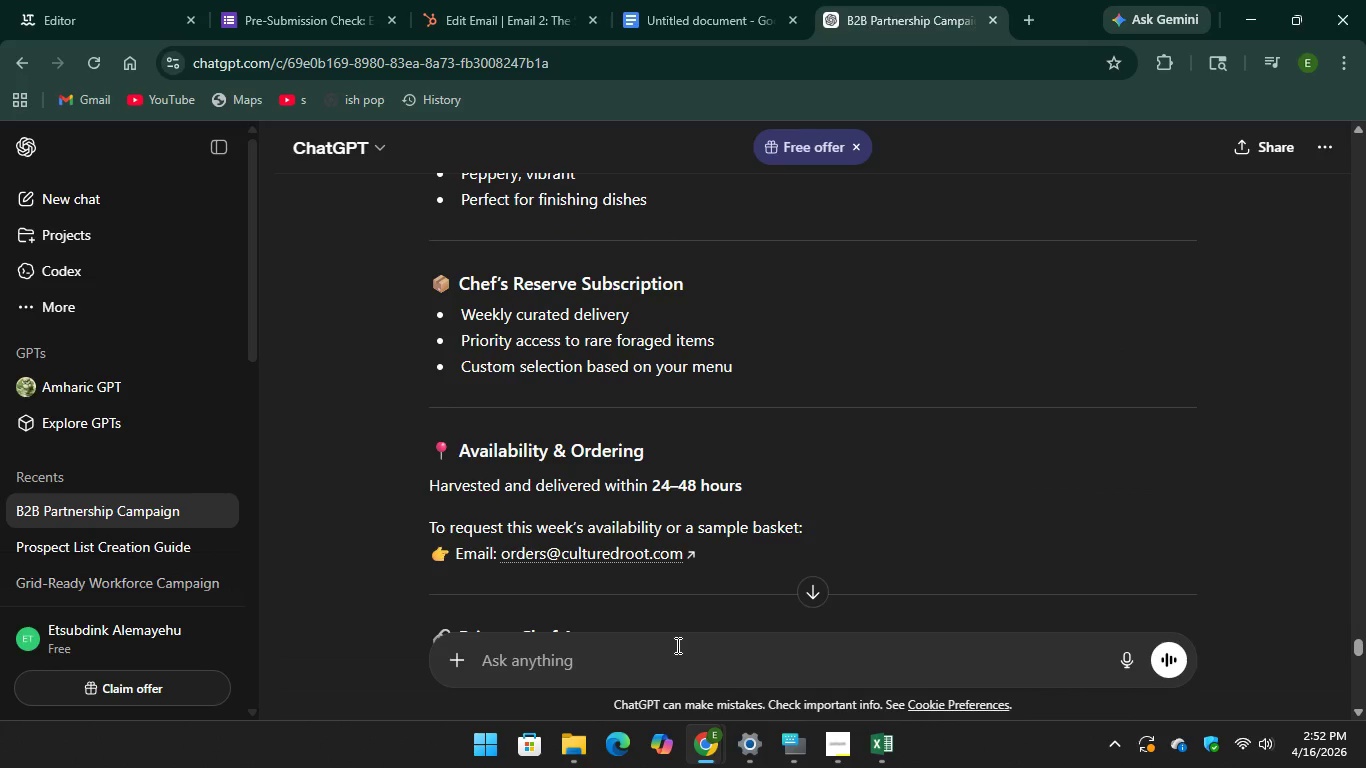 
left_click([675, 645])
 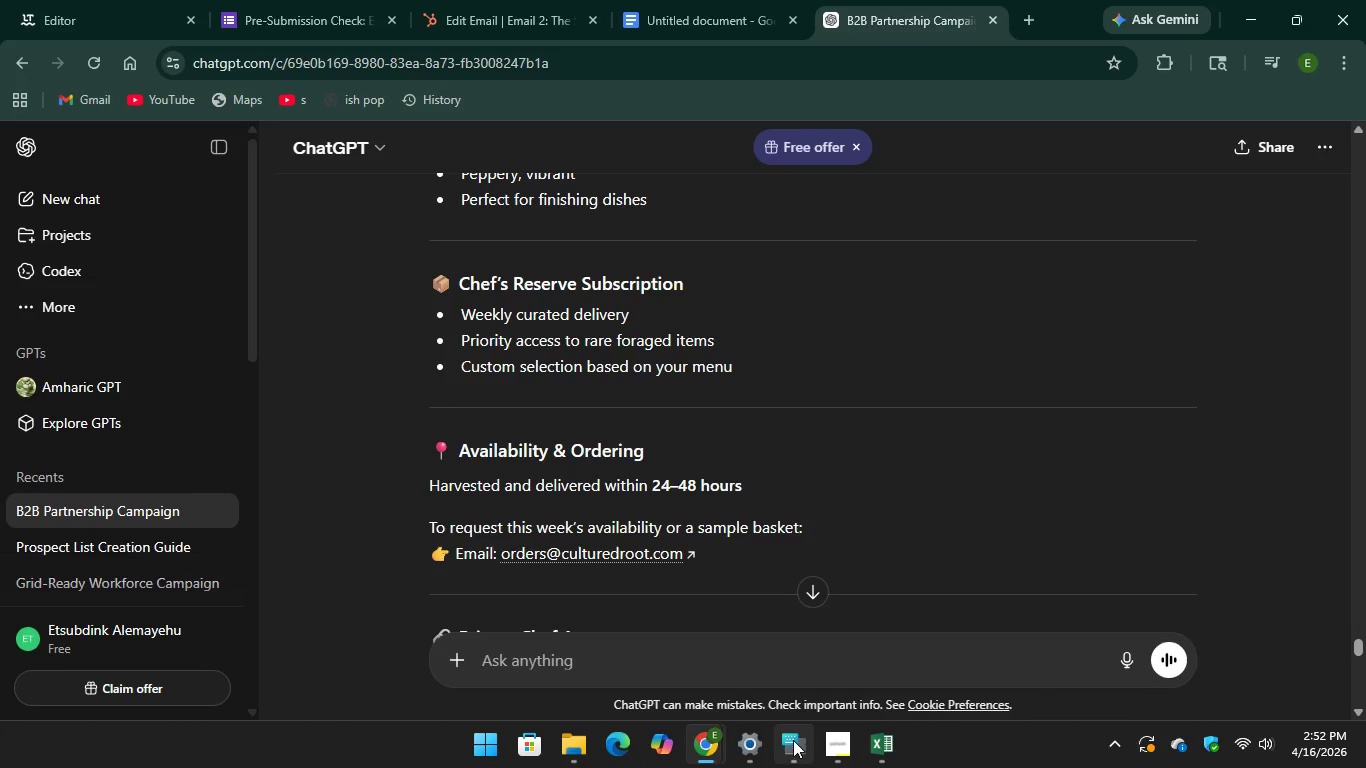 
left_click([793, 740])
 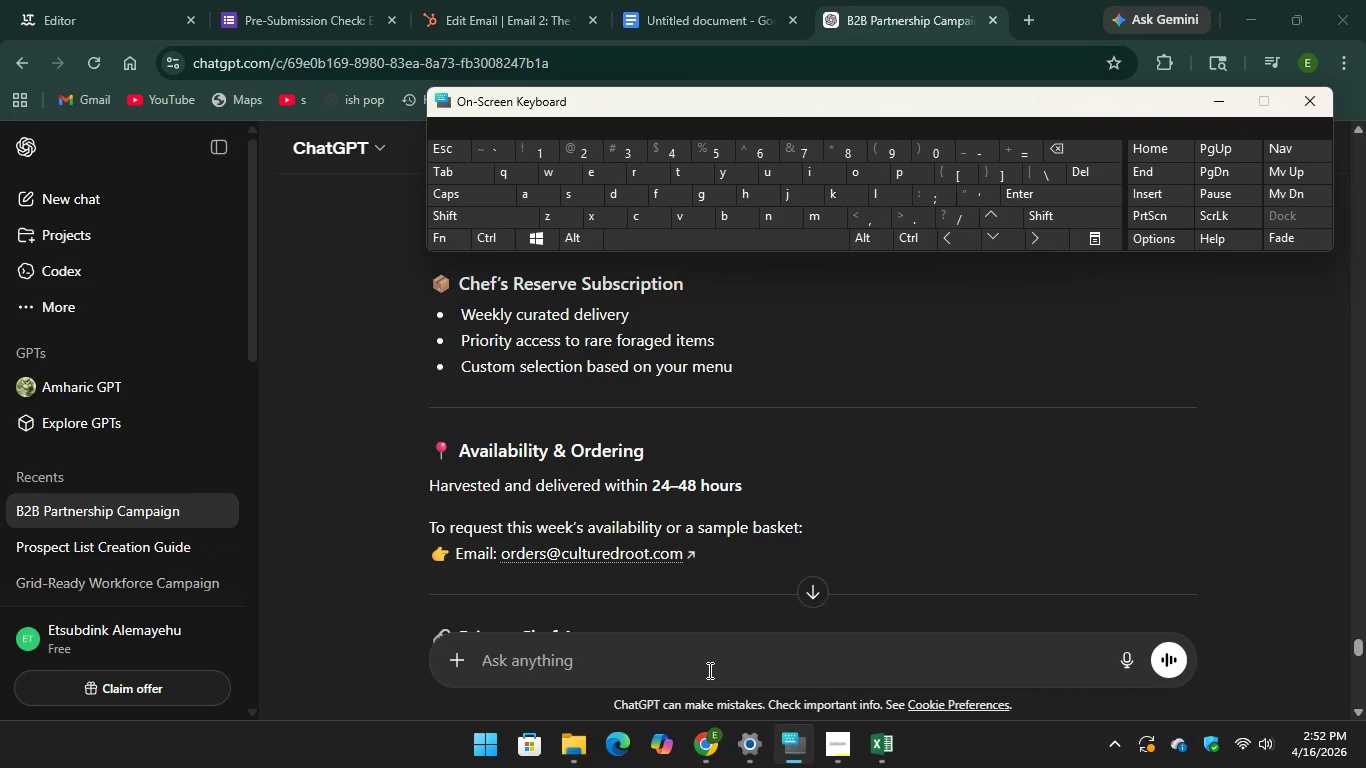 
left_click([708, 670])
 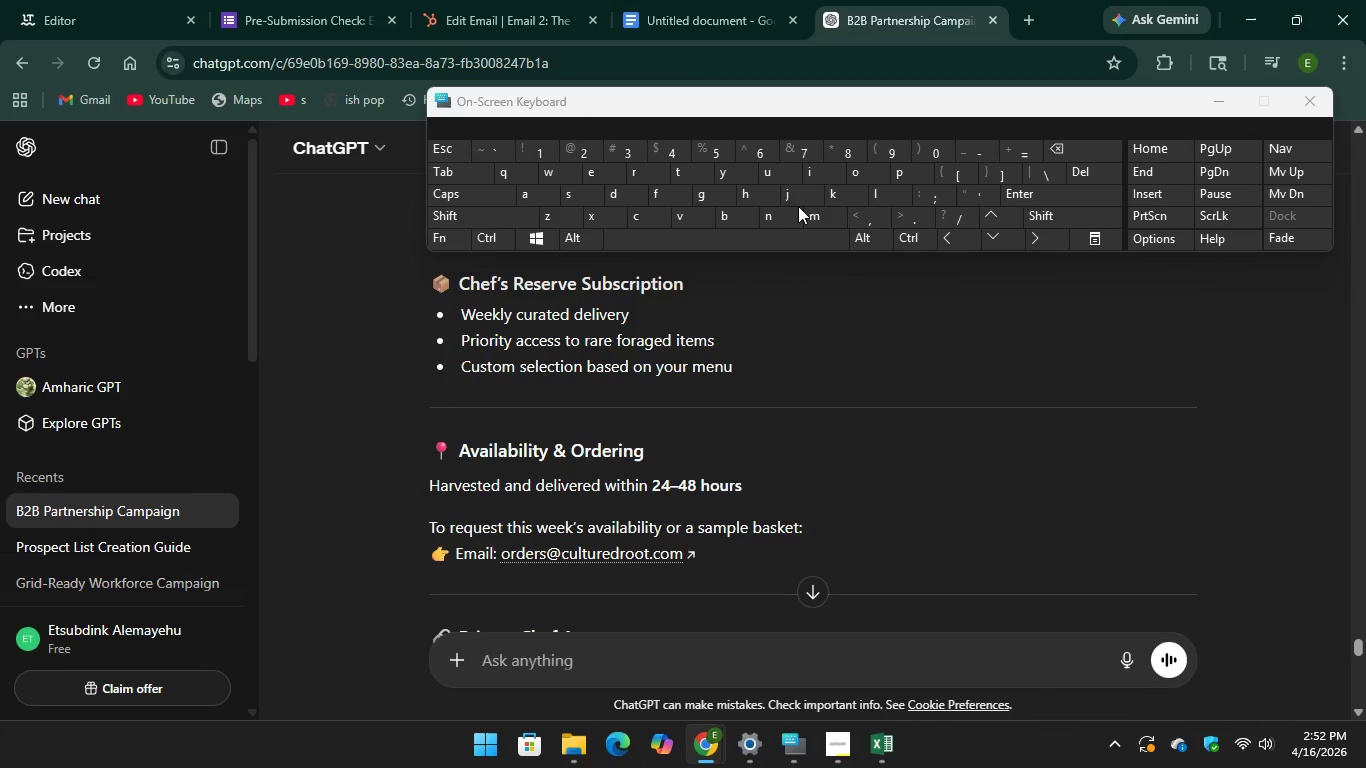 
type(jusgime t)
 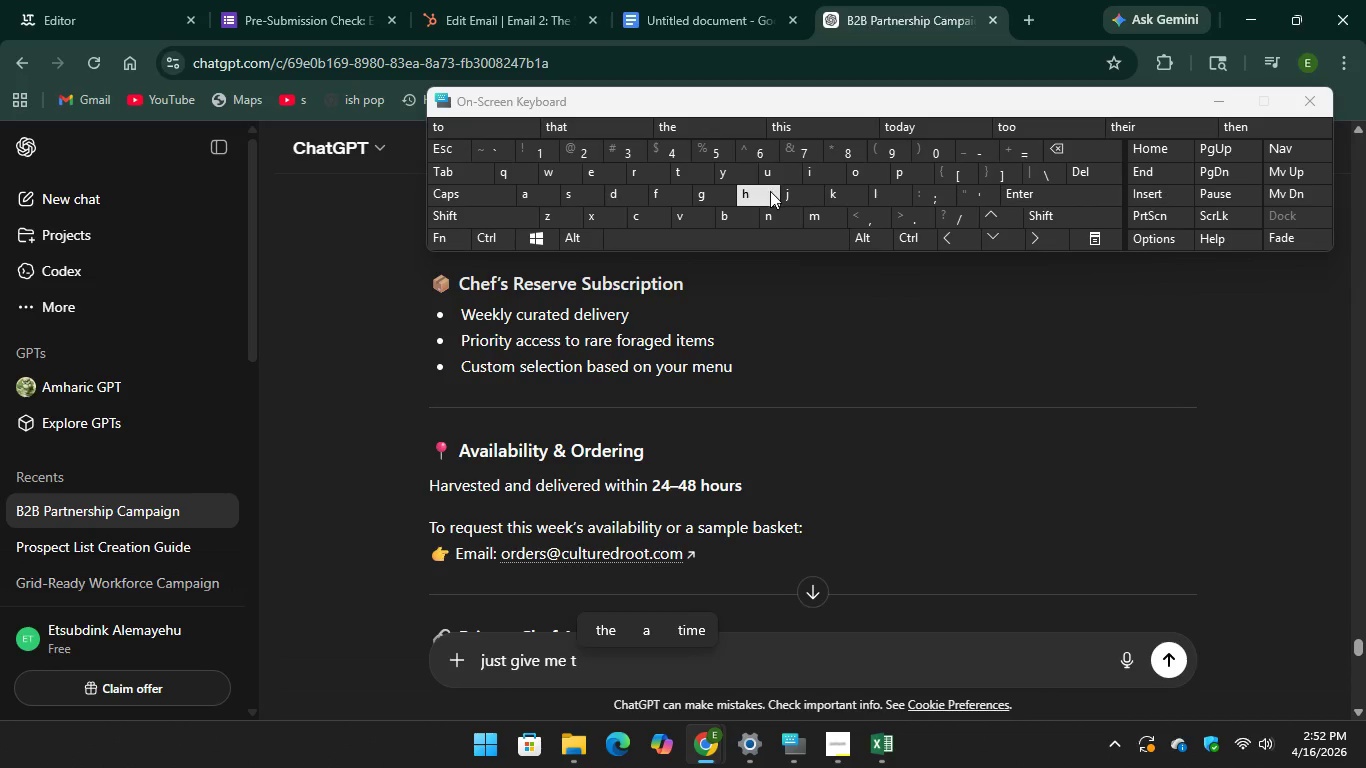 
hold_key(key=Unknown, duration=3.5)
 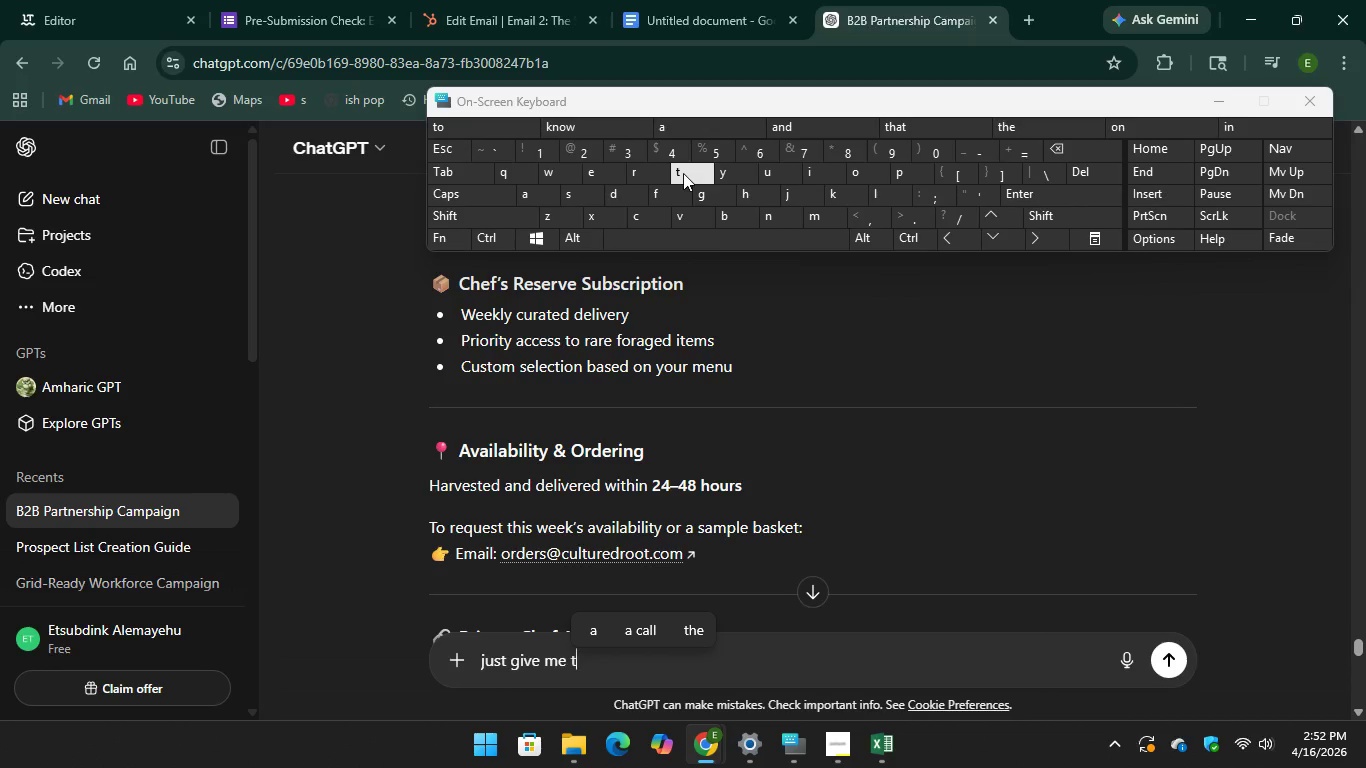 
key(Unknown)
 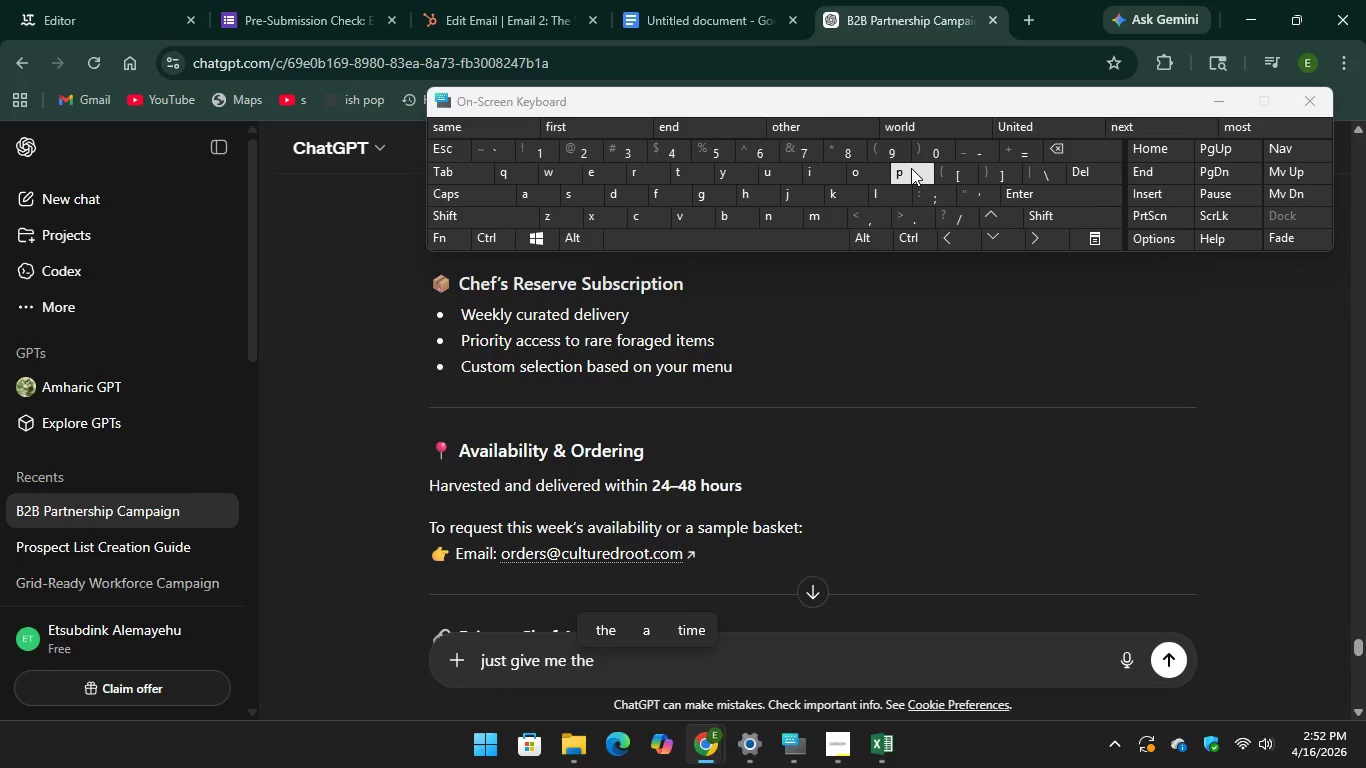 
key(Unknown)
 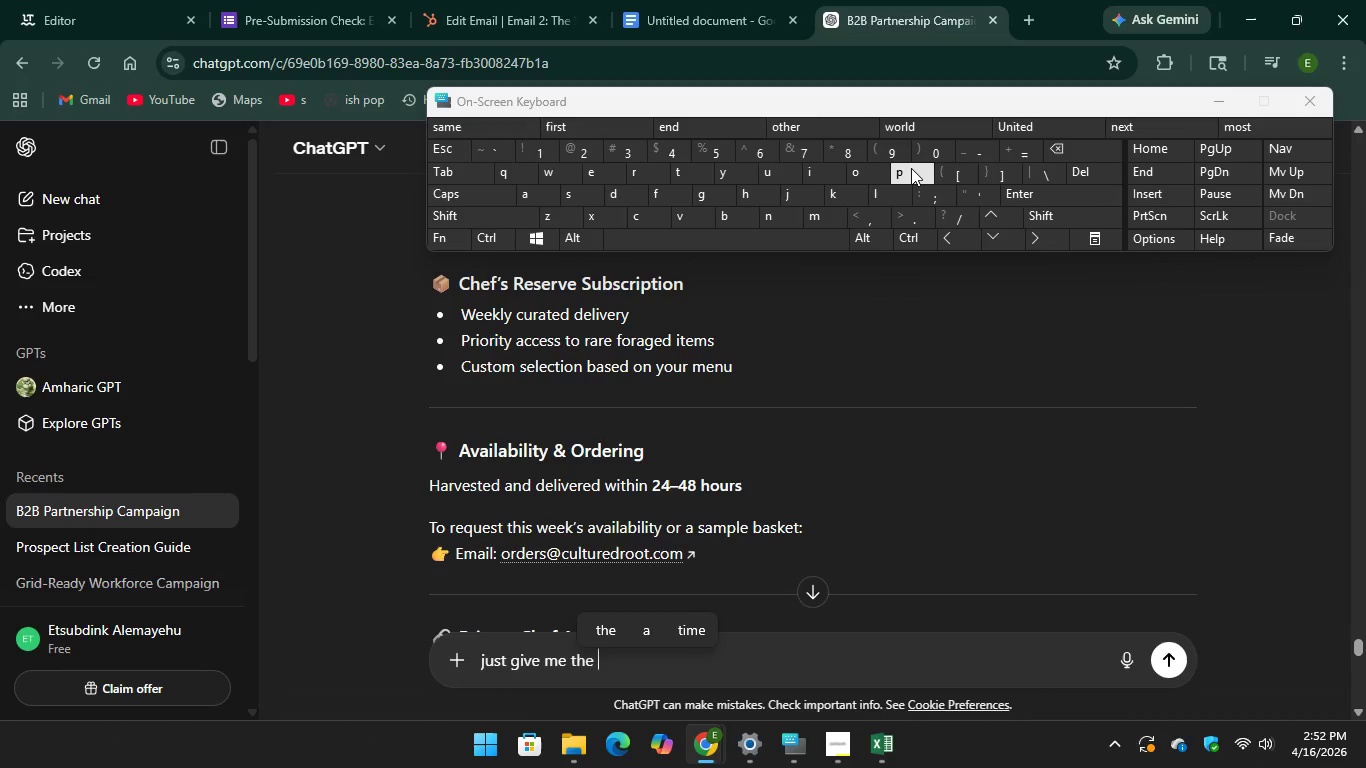 
key(Unknown)
 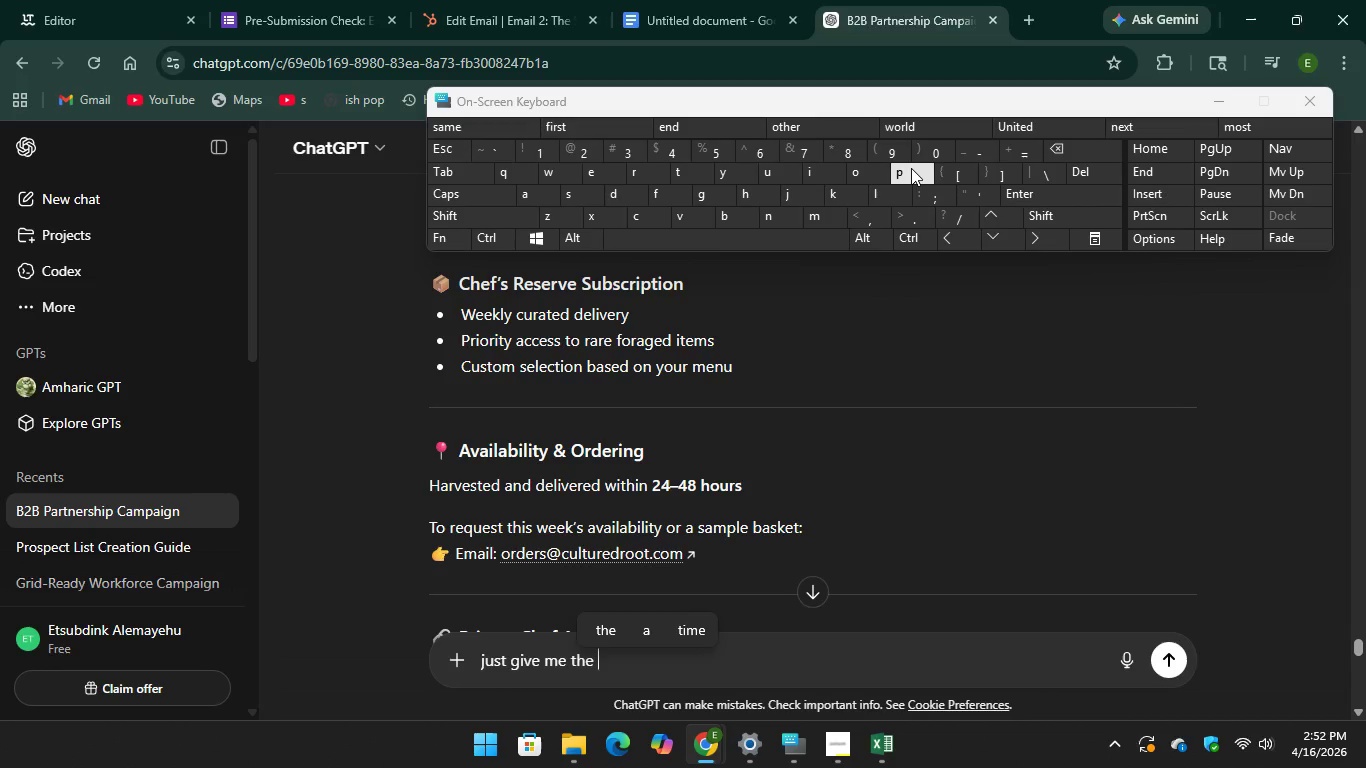 
type(pdf)
 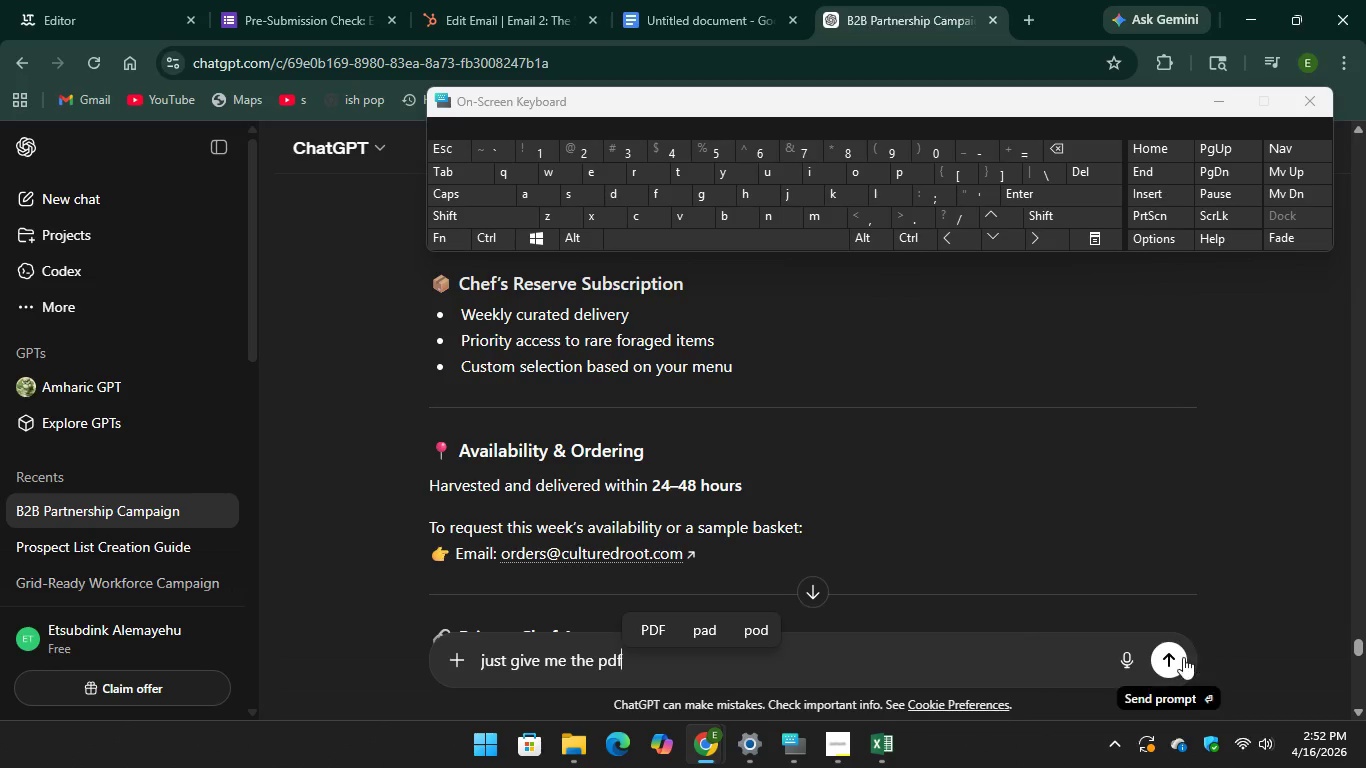 
left_click([1172, 661])
 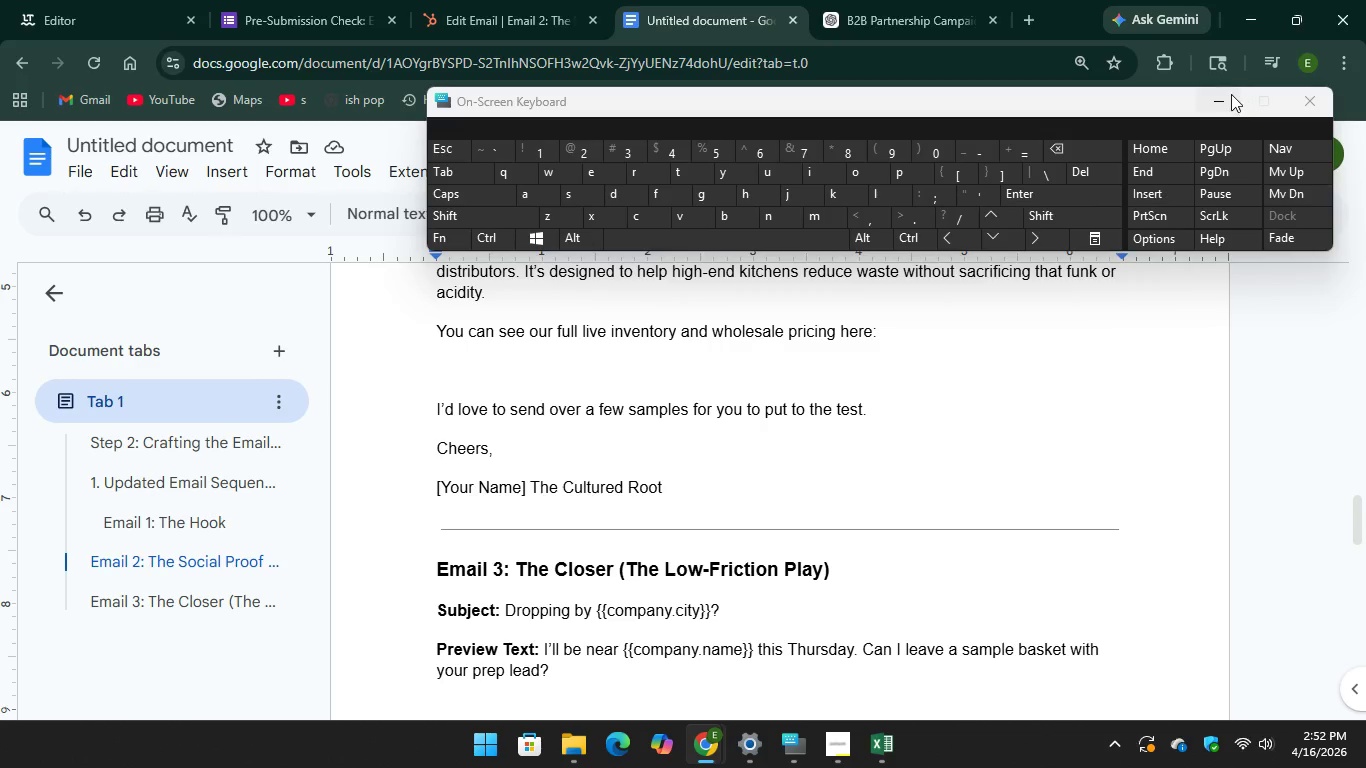 
scroll: coordinate [703, 422], scroll_direction: down, amount: 1.0
 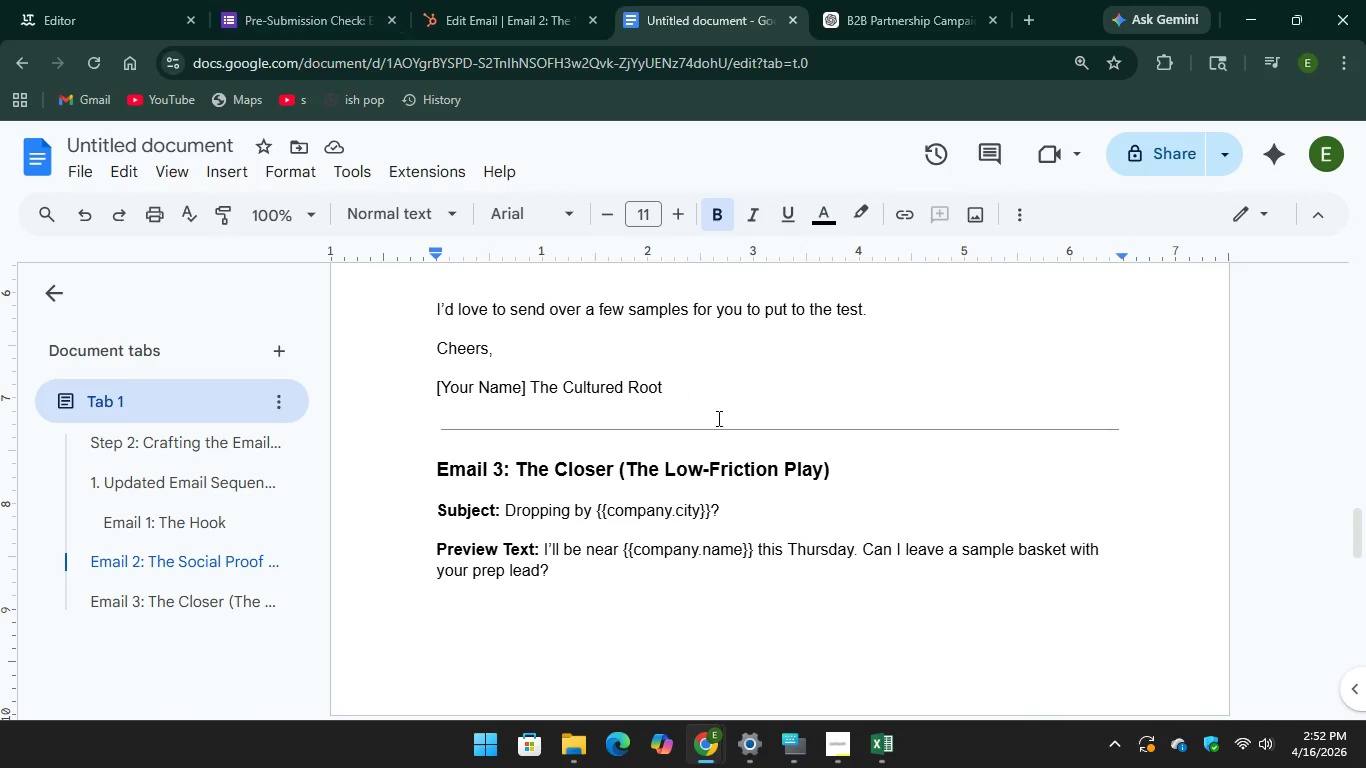 
scroll: coordinate [771, 449], scroll_direction: up, amount: 3.0
 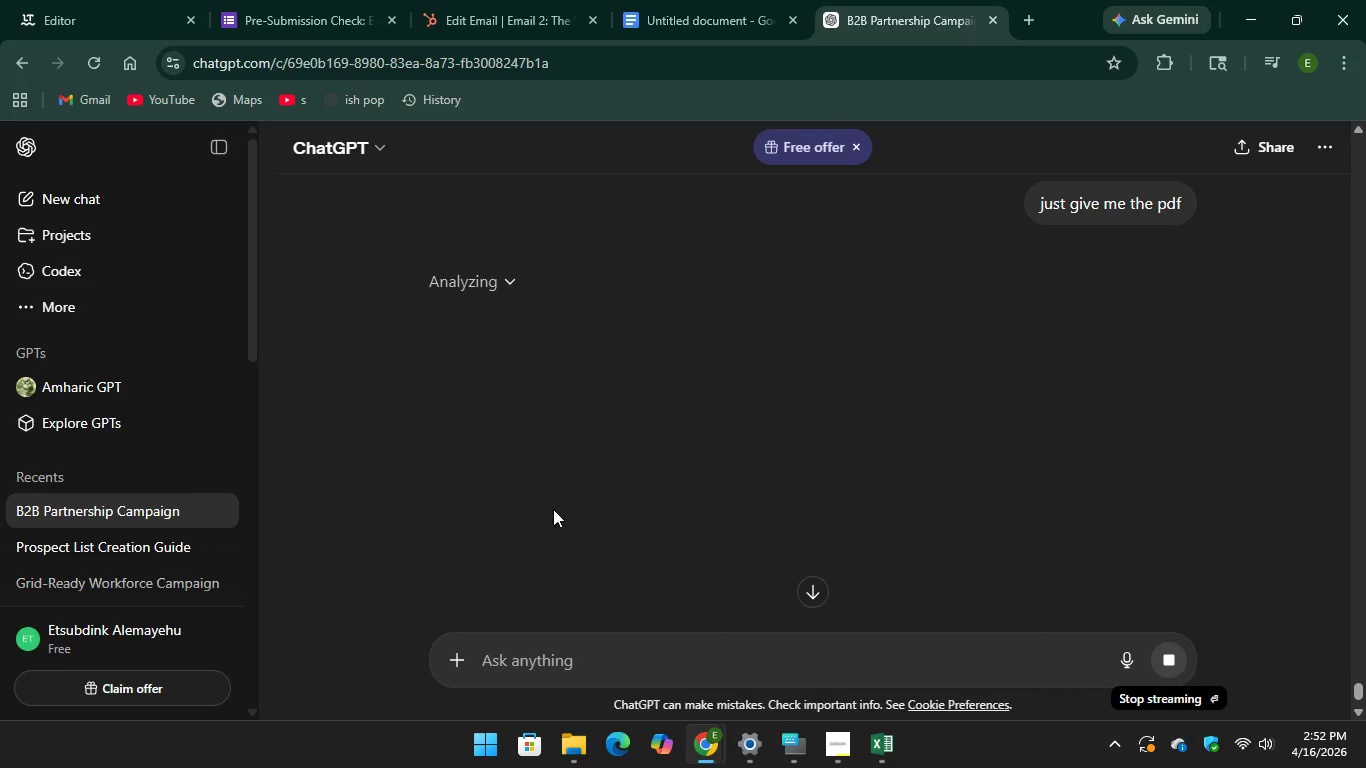 
left_click([698, 9])
 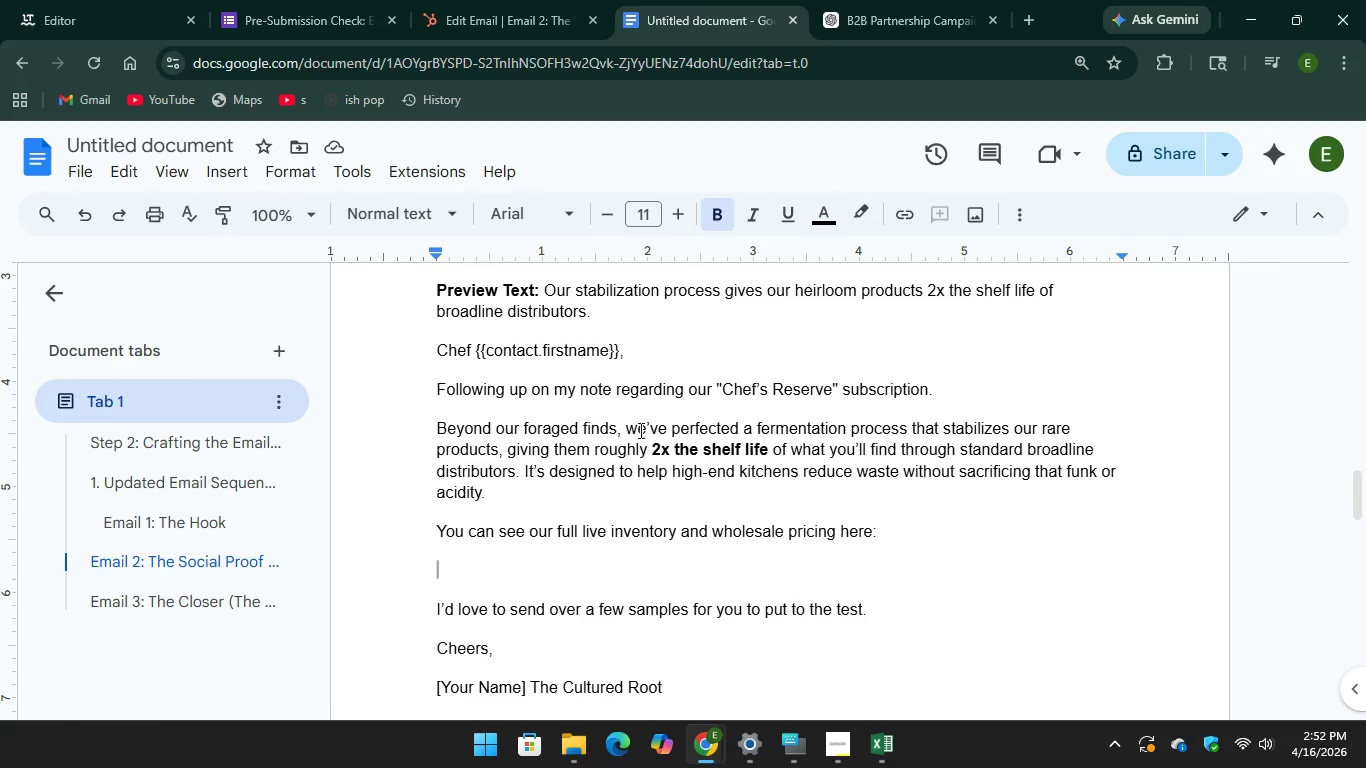 
scroll: coordinate [639, 430], scroll_direction: down, amount: 3.0
 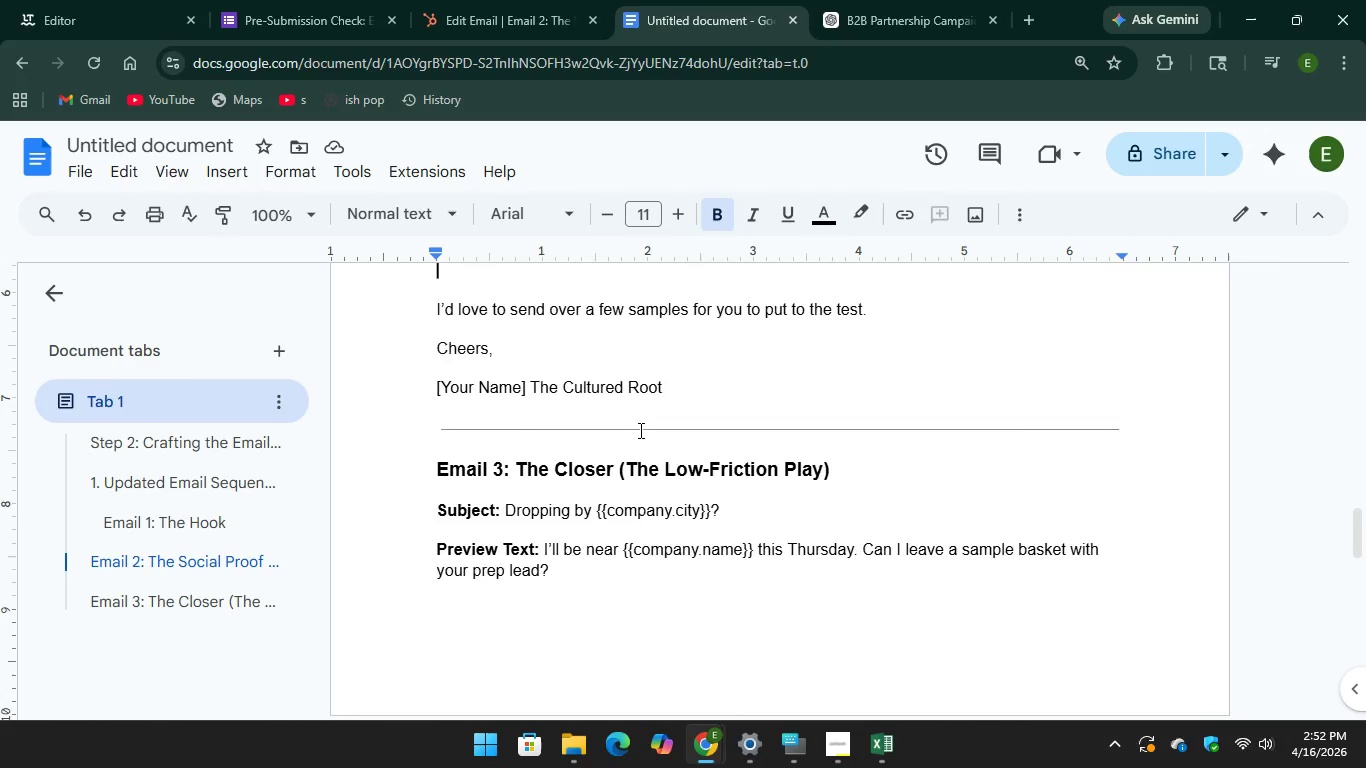 
scroll: coordinate [639, 430], scroll_direction: up, amount: 1.0
 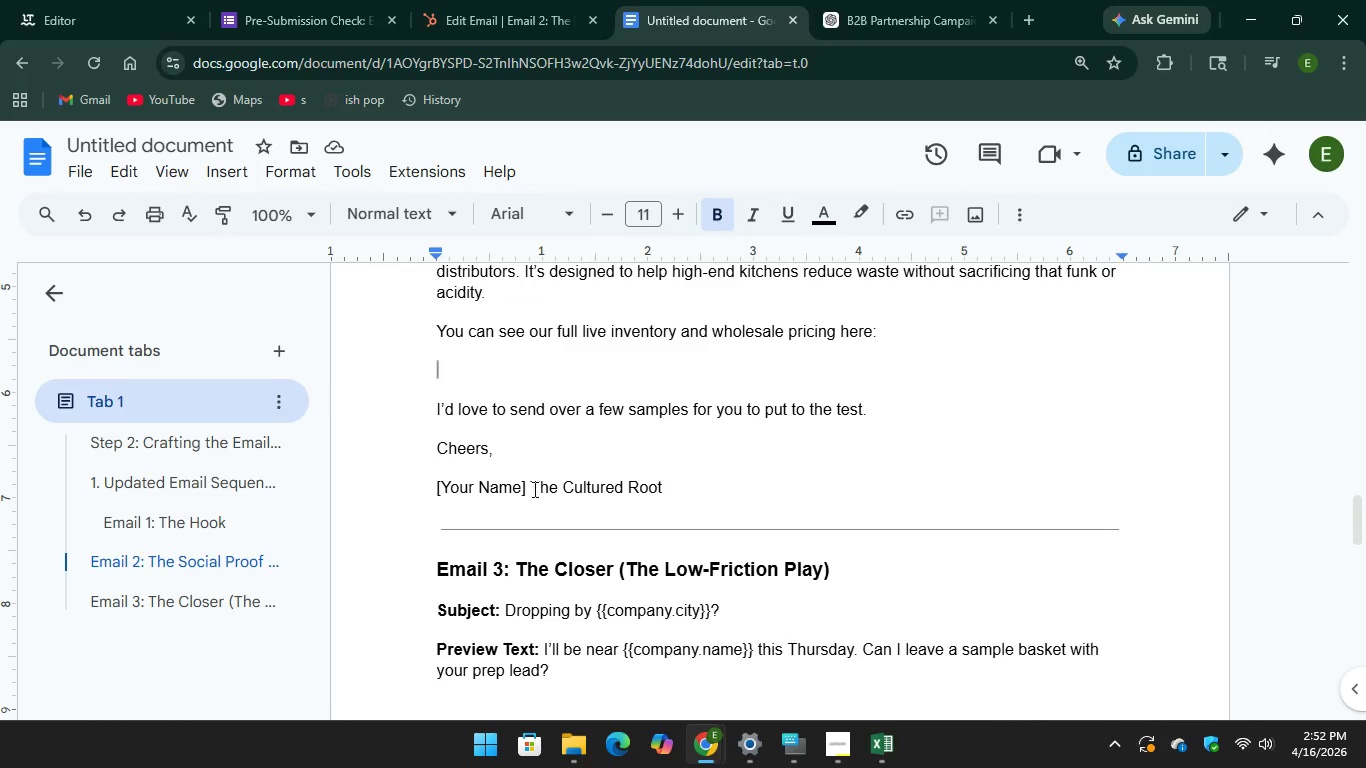 
left_click([533, 489])
 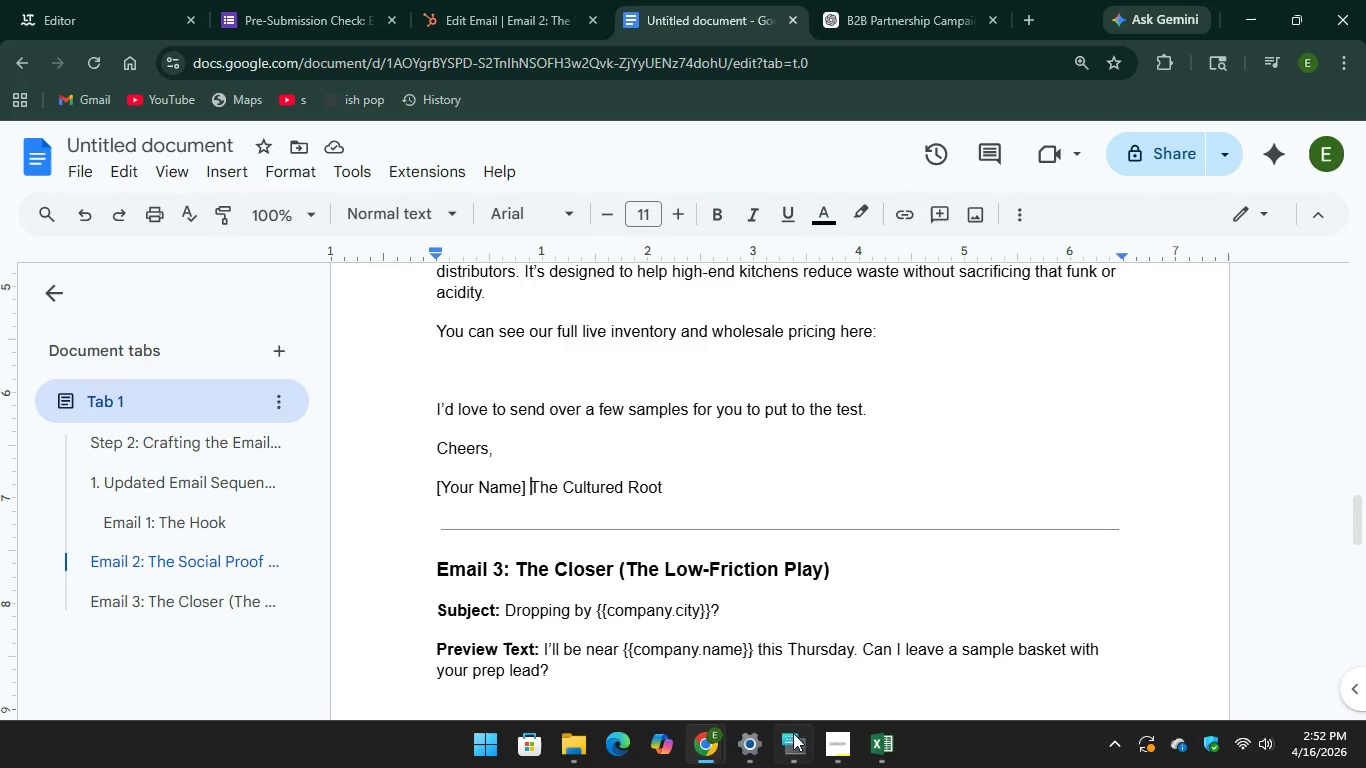 
left_click([789, 742])
 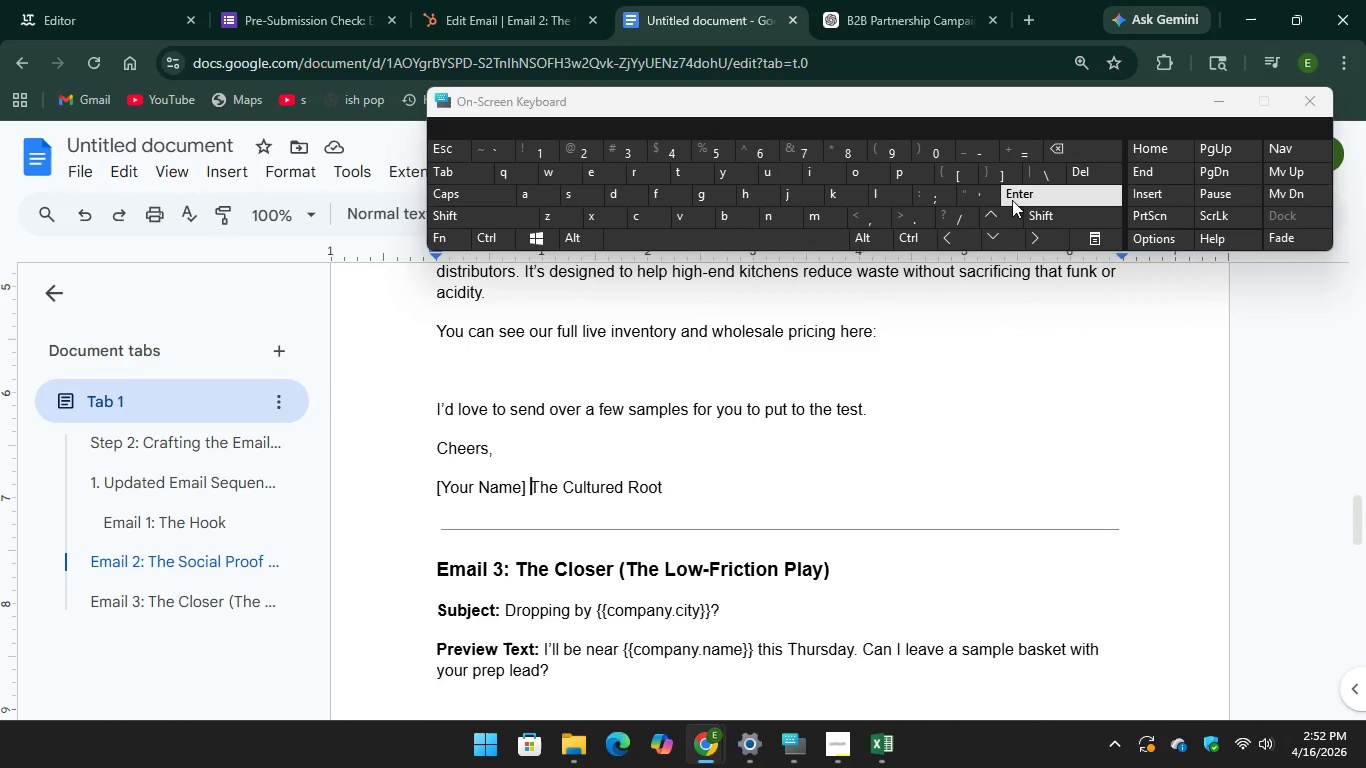 
key(Enter)
 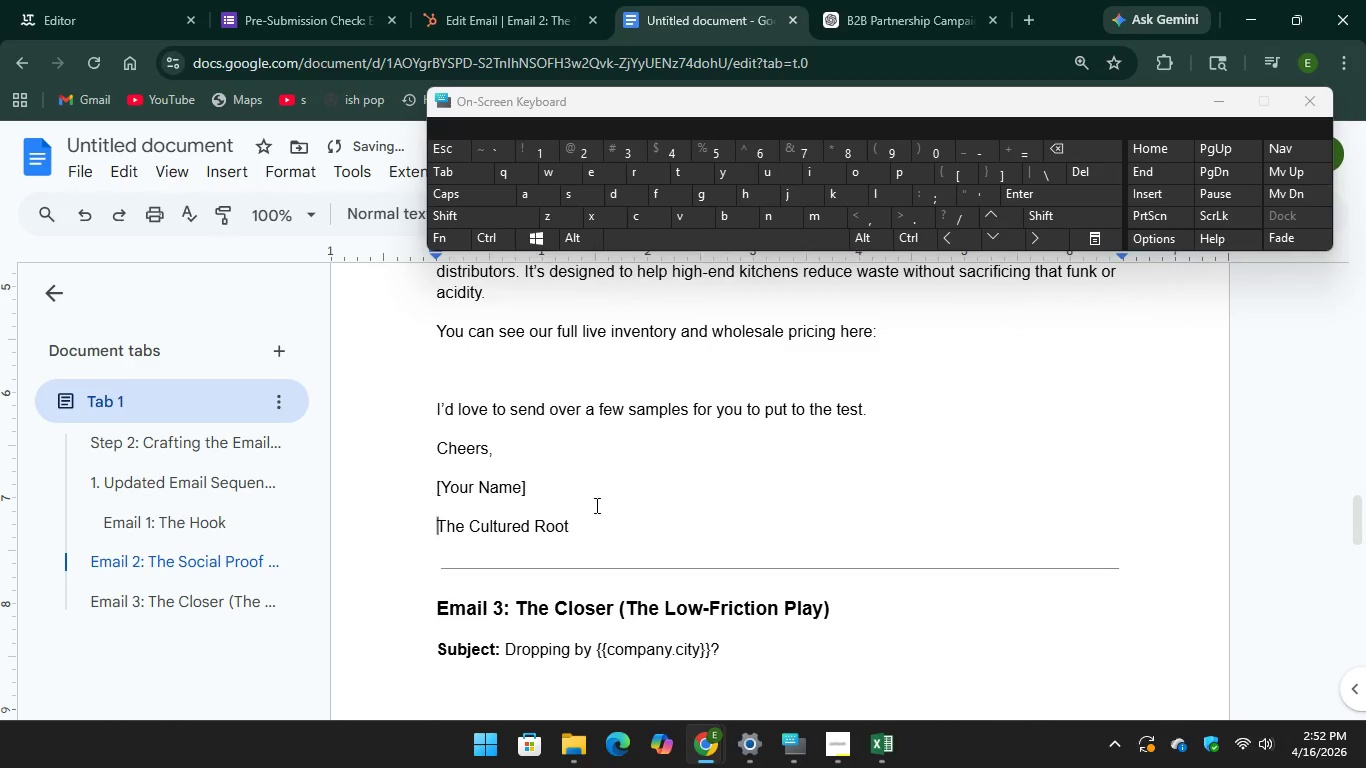 
left_click([528, 494])
 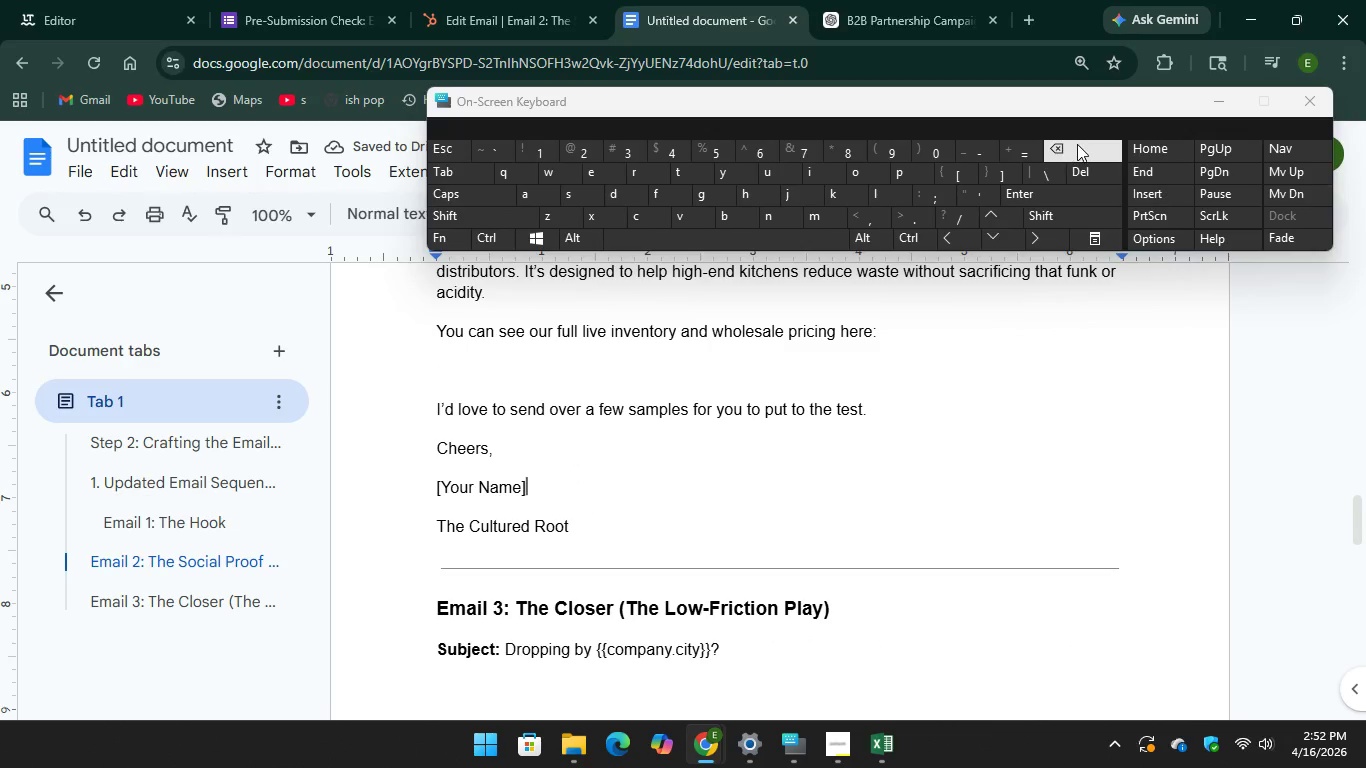 
key(Backspace)
 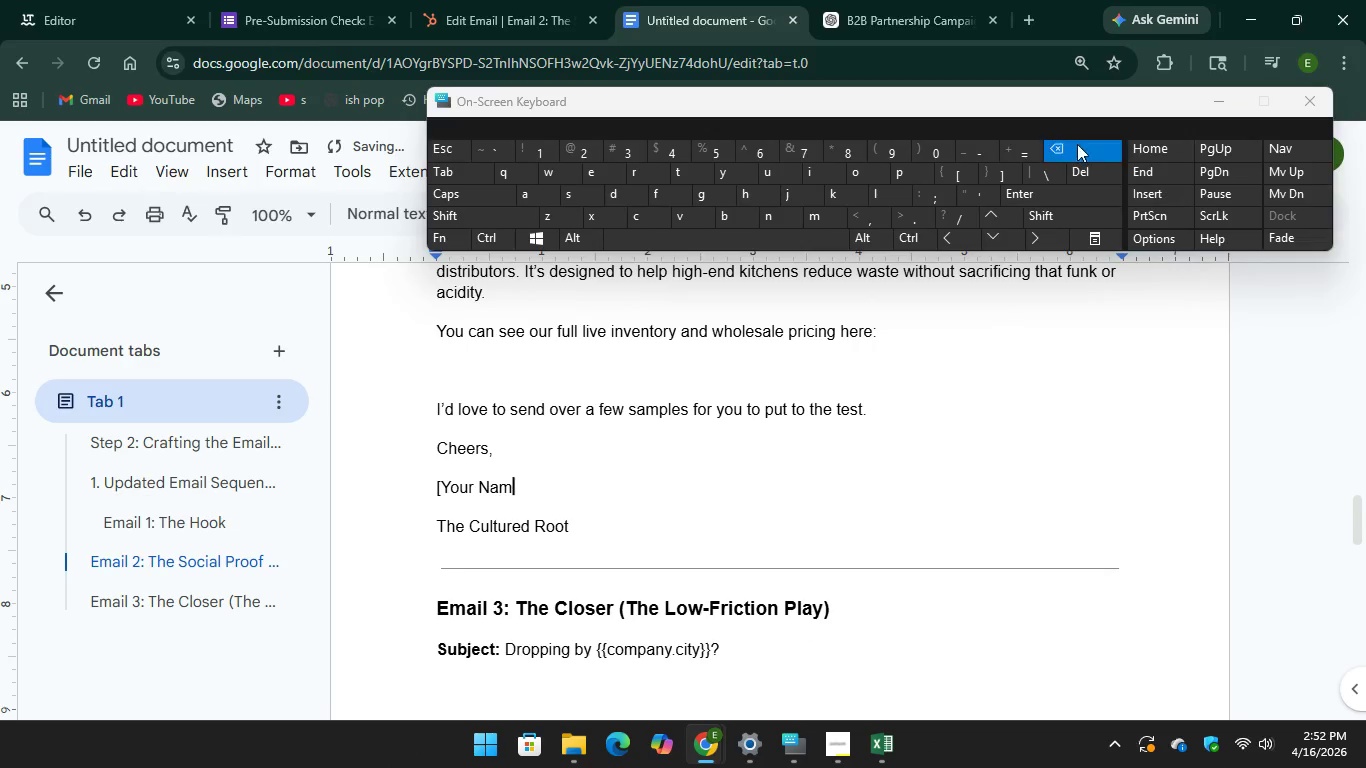 
key(Backspace)
 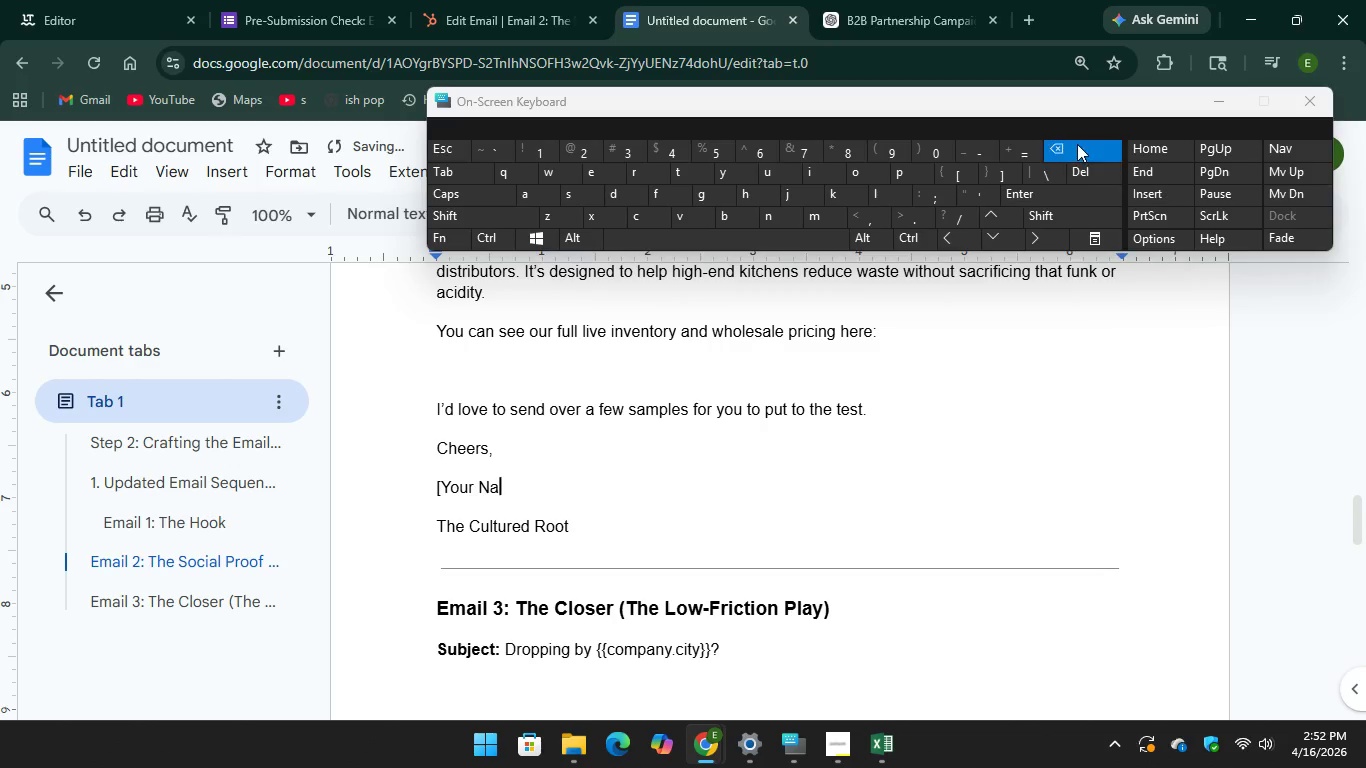 
key(Backspace)
 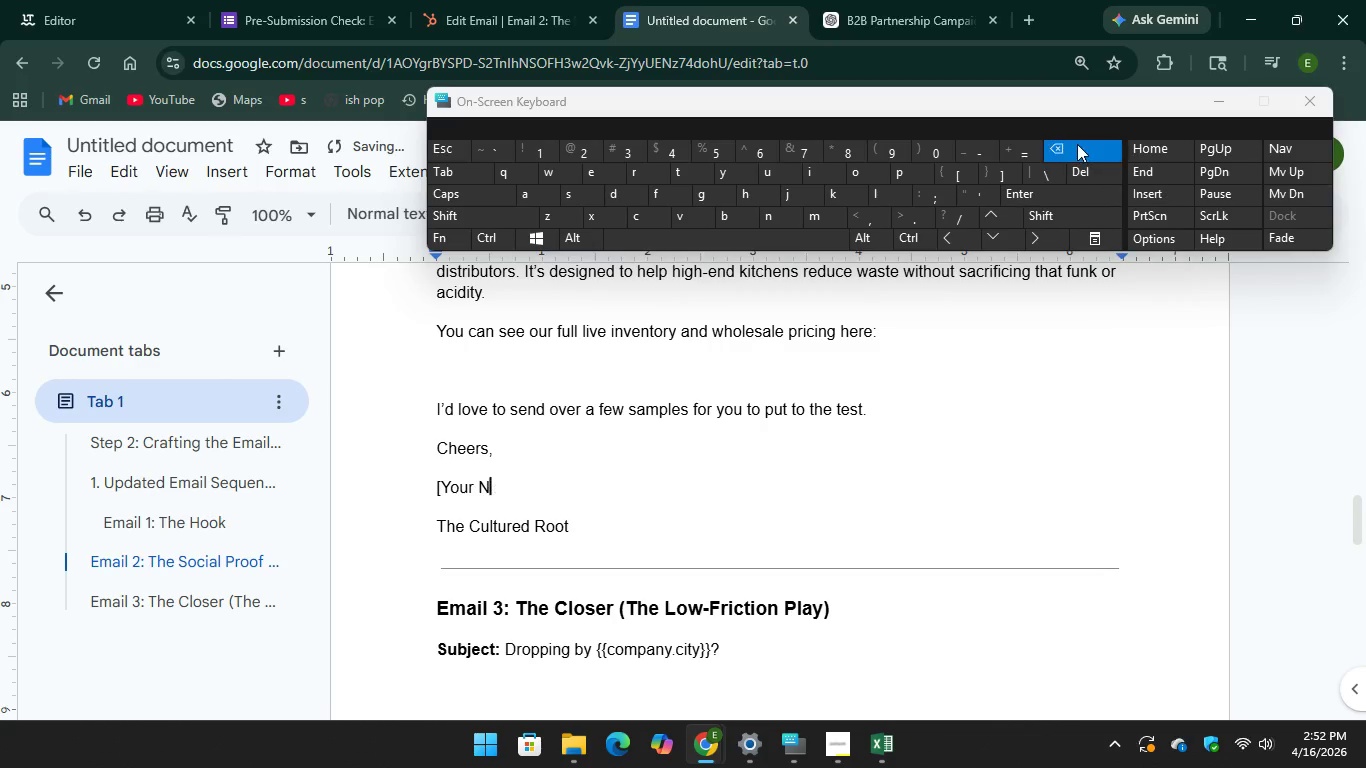 
key(Backspace)
 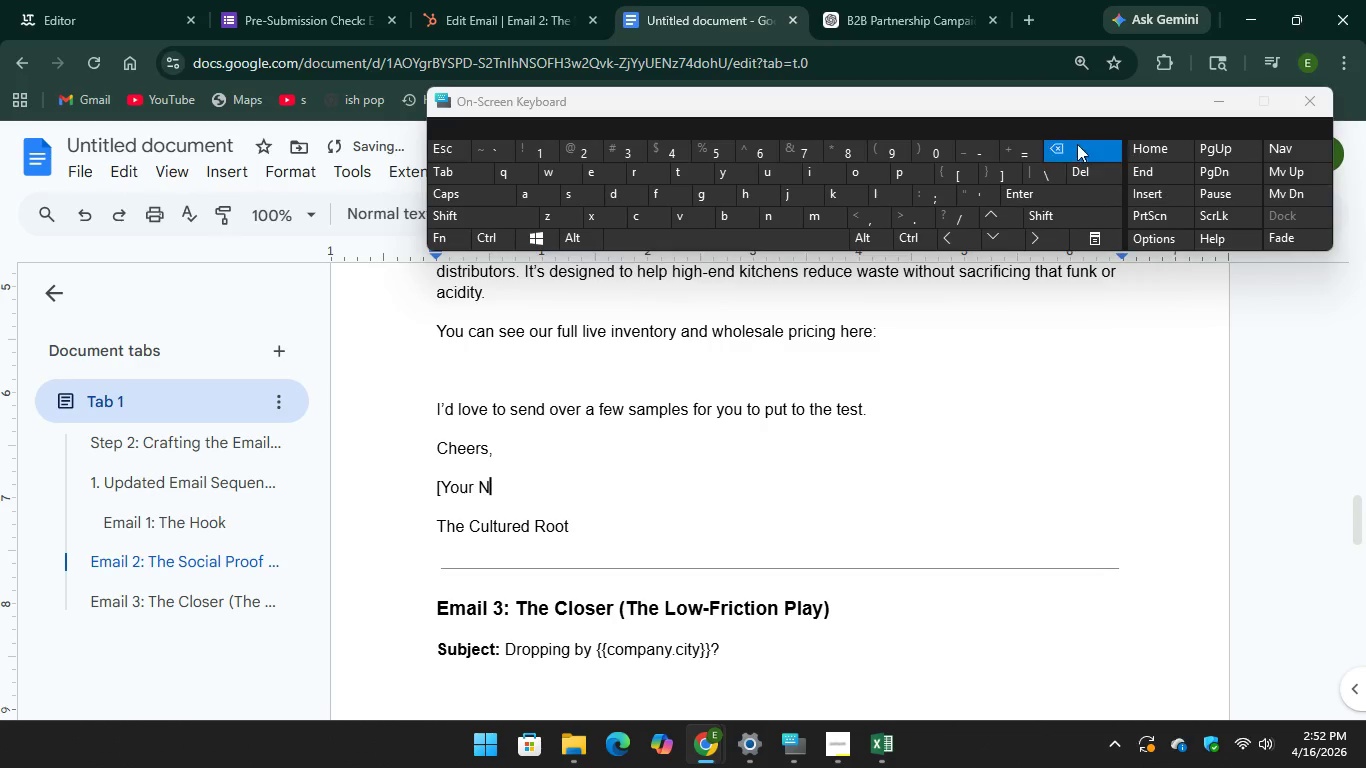 
key(Backspace)
 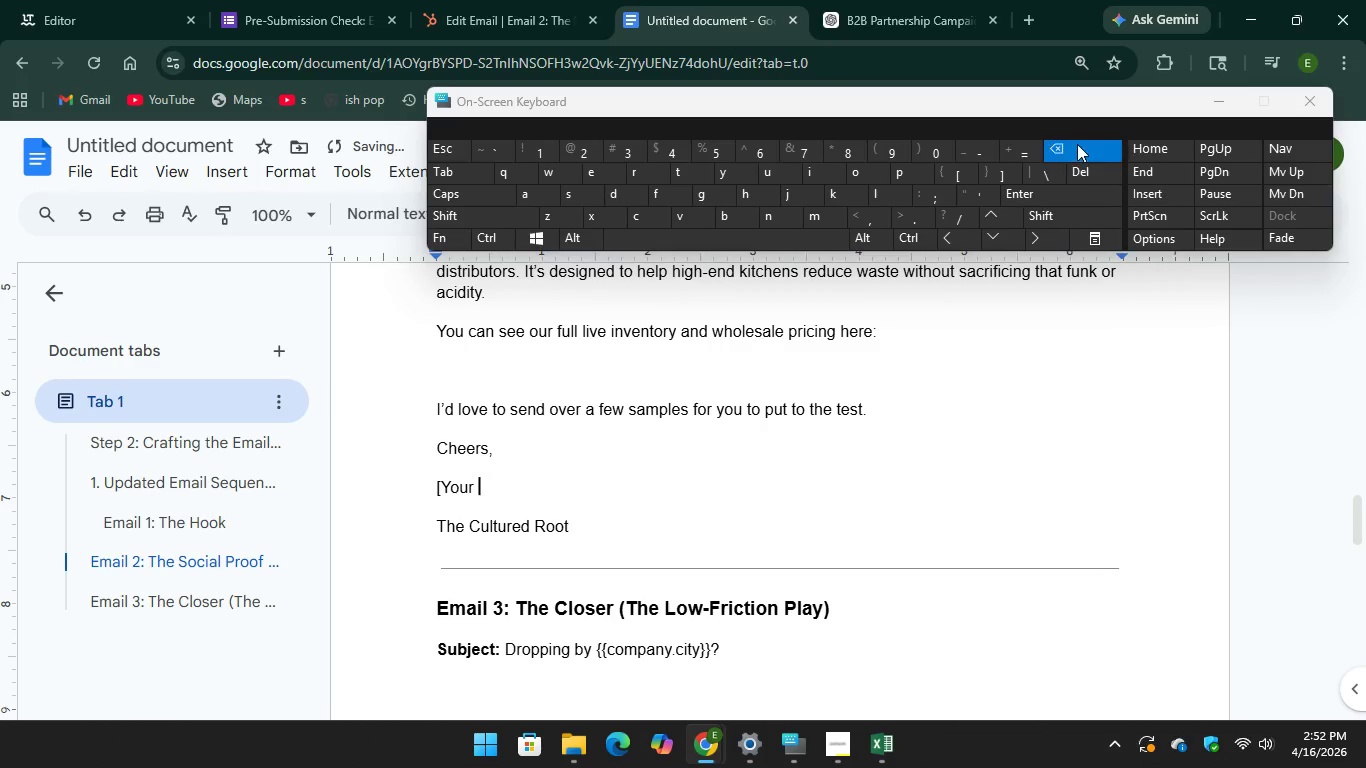 
key(Backspace)
 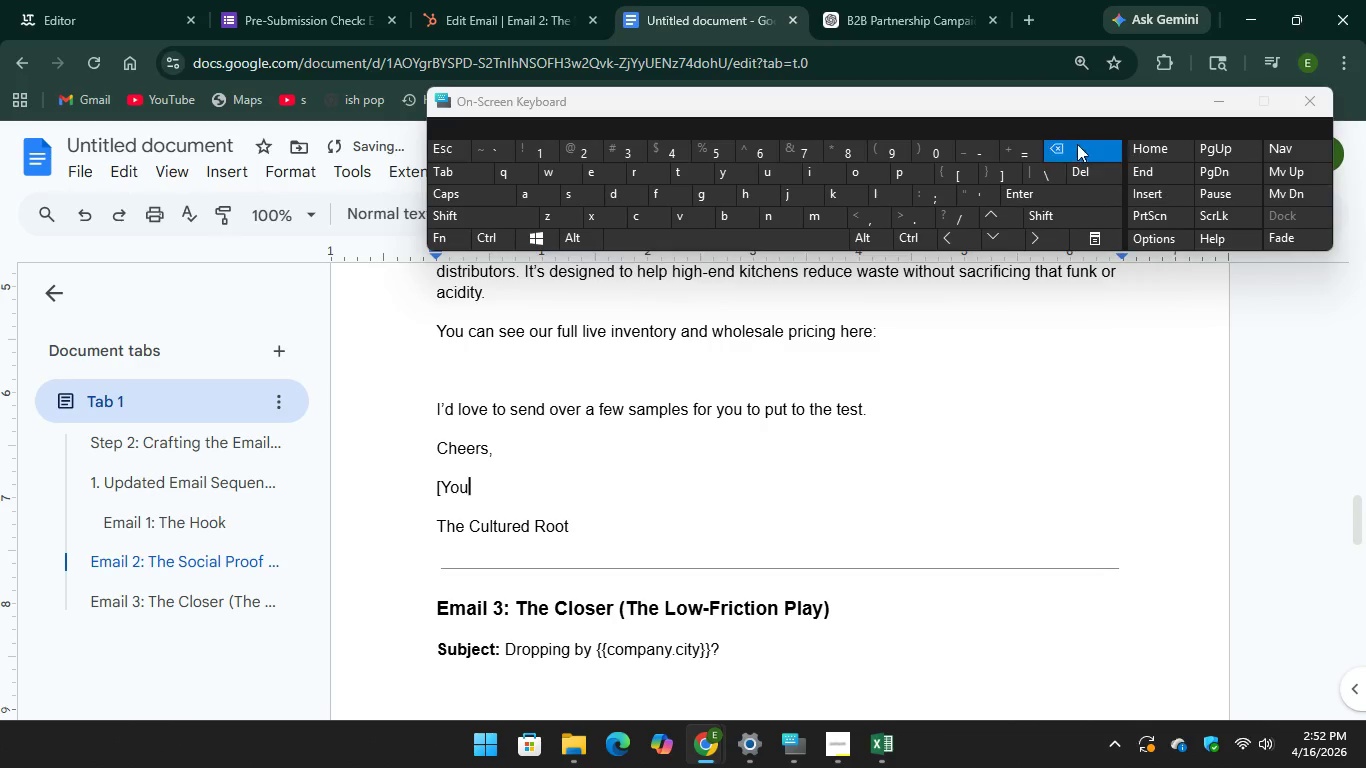 
key(Backspace)
 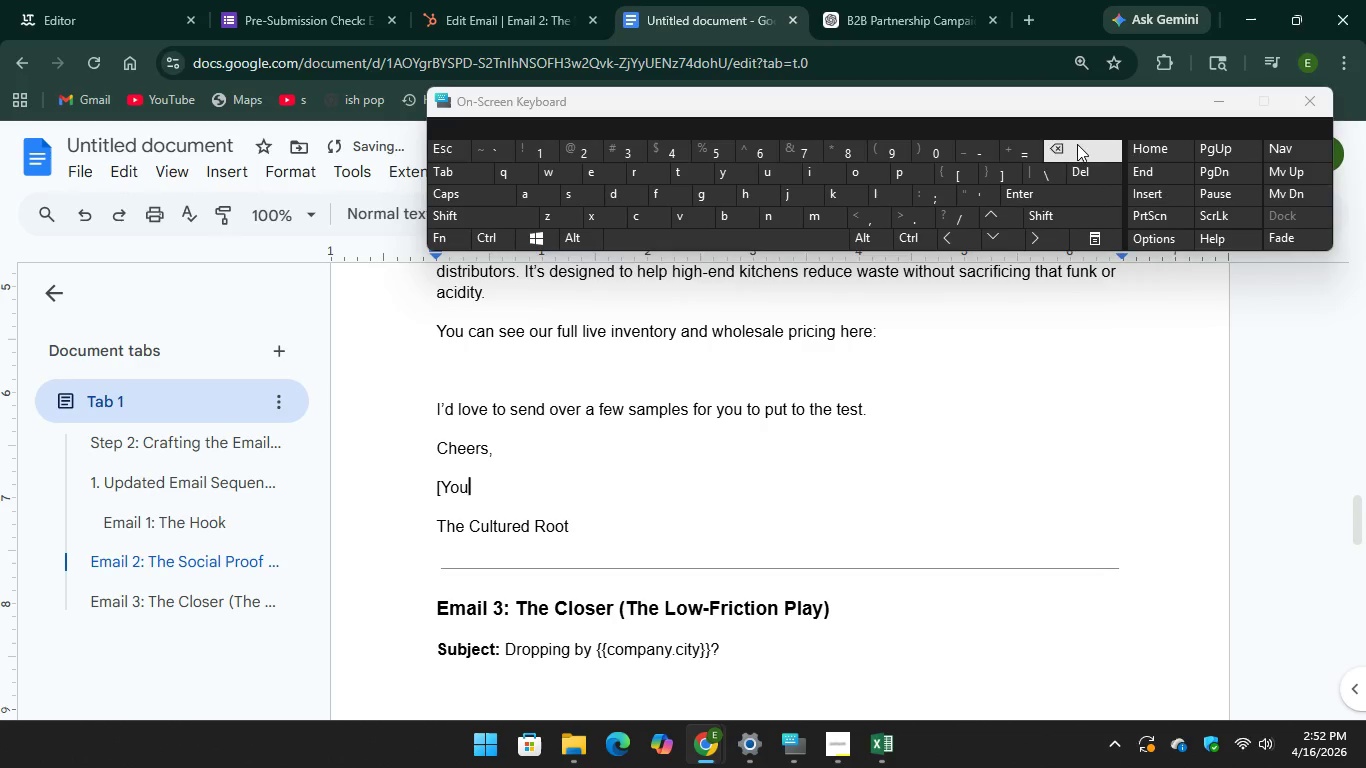 
key(Backspace)
 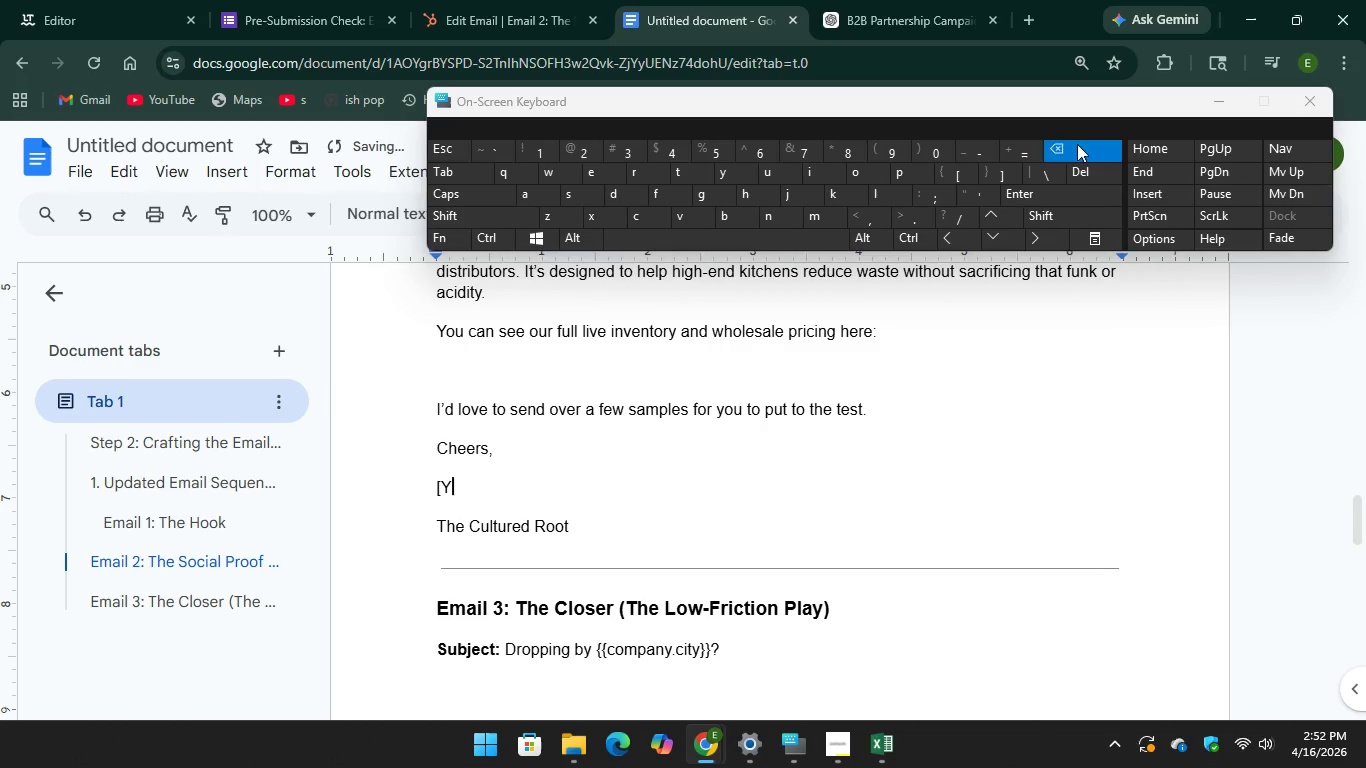 
key(Backspace)
 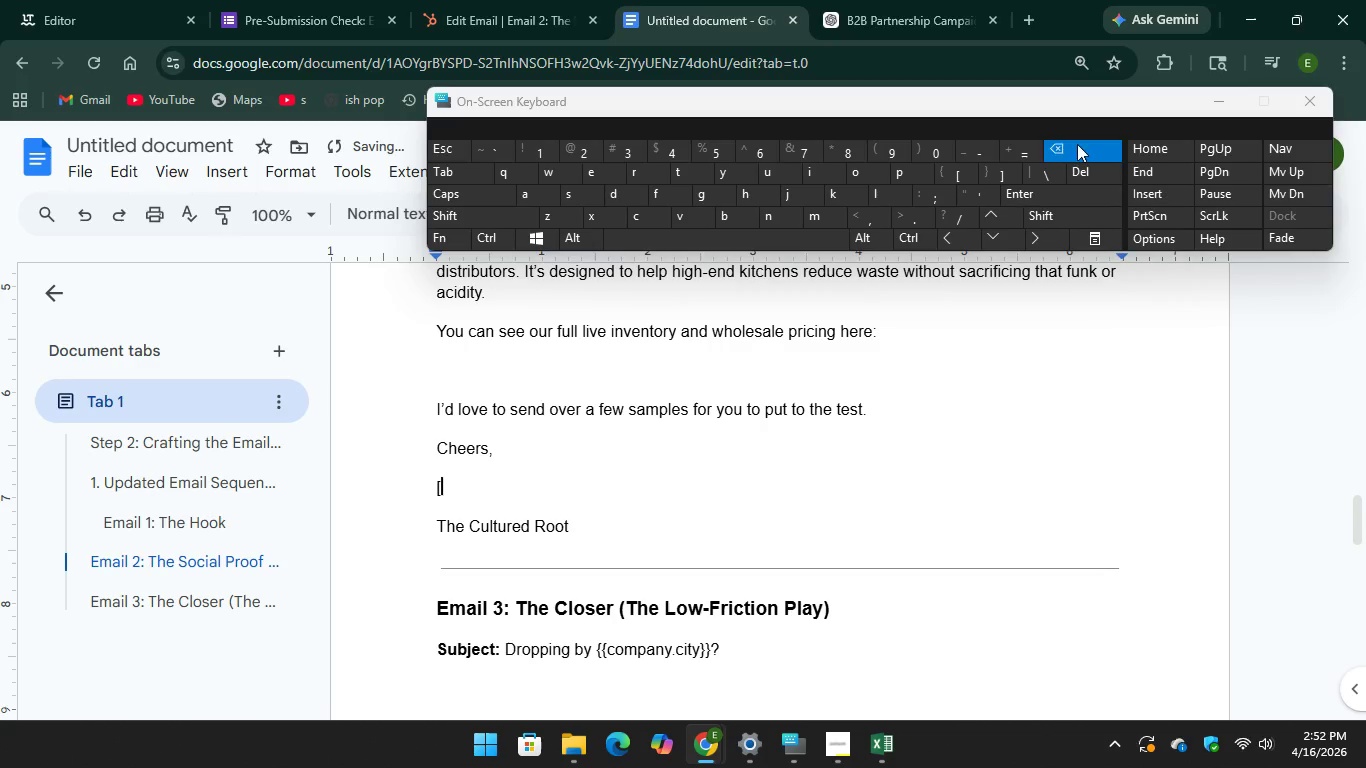 
key(Backspace)
 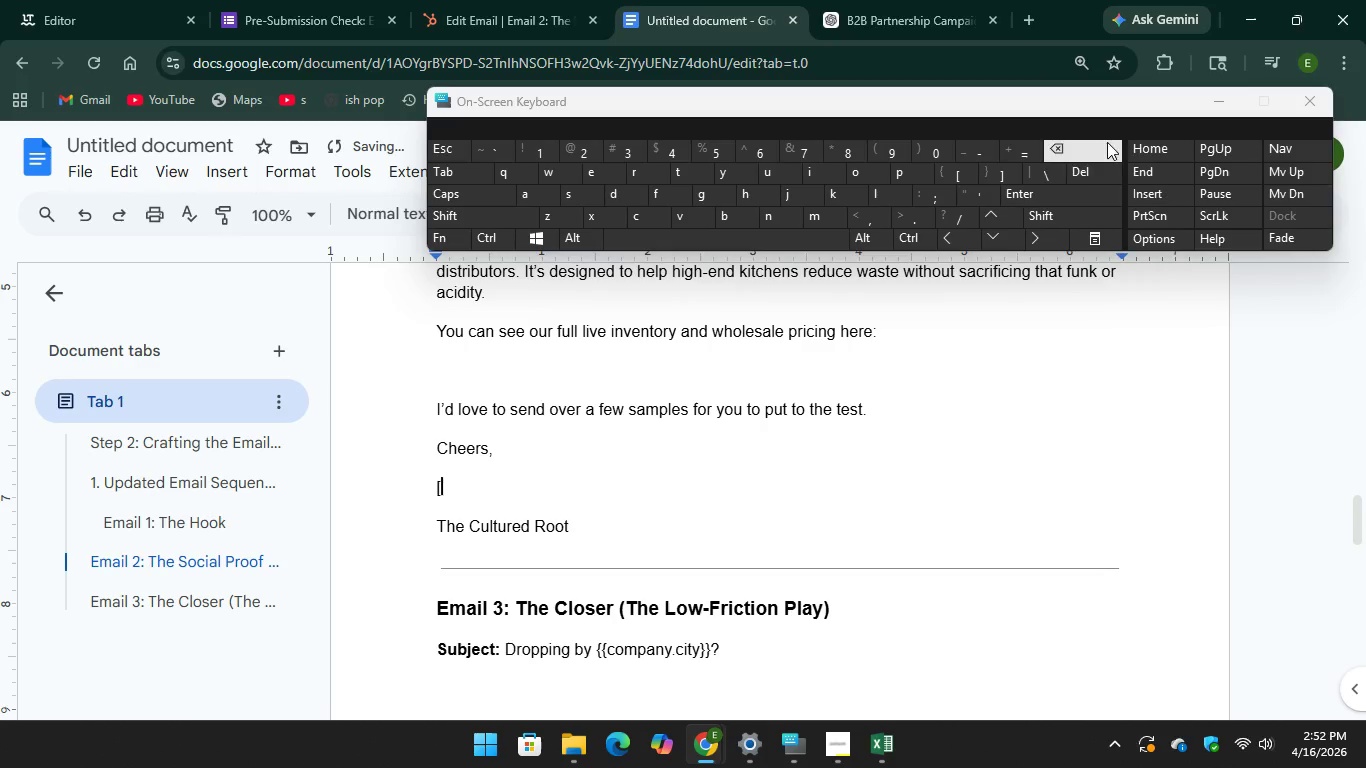 
key(Backspace)
type(Sar)
 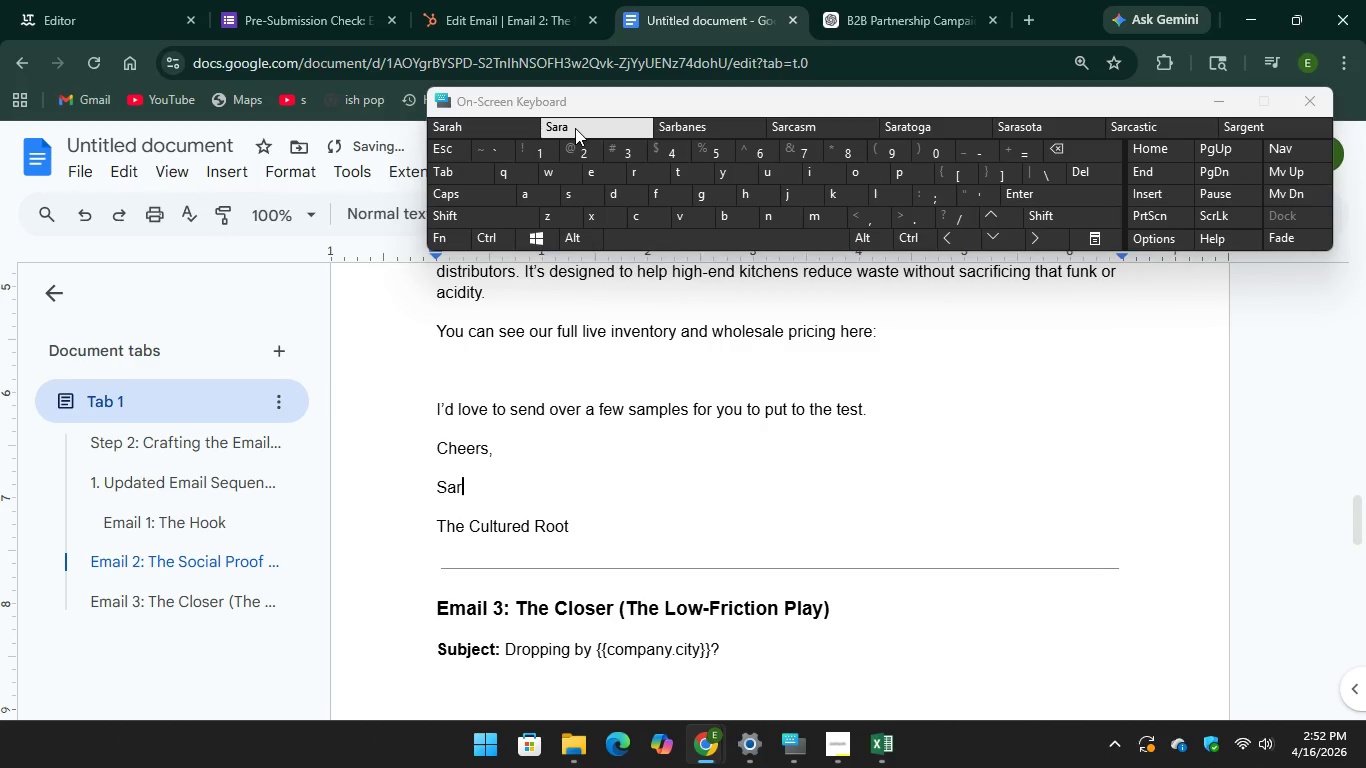 
left_click([911, 8])
 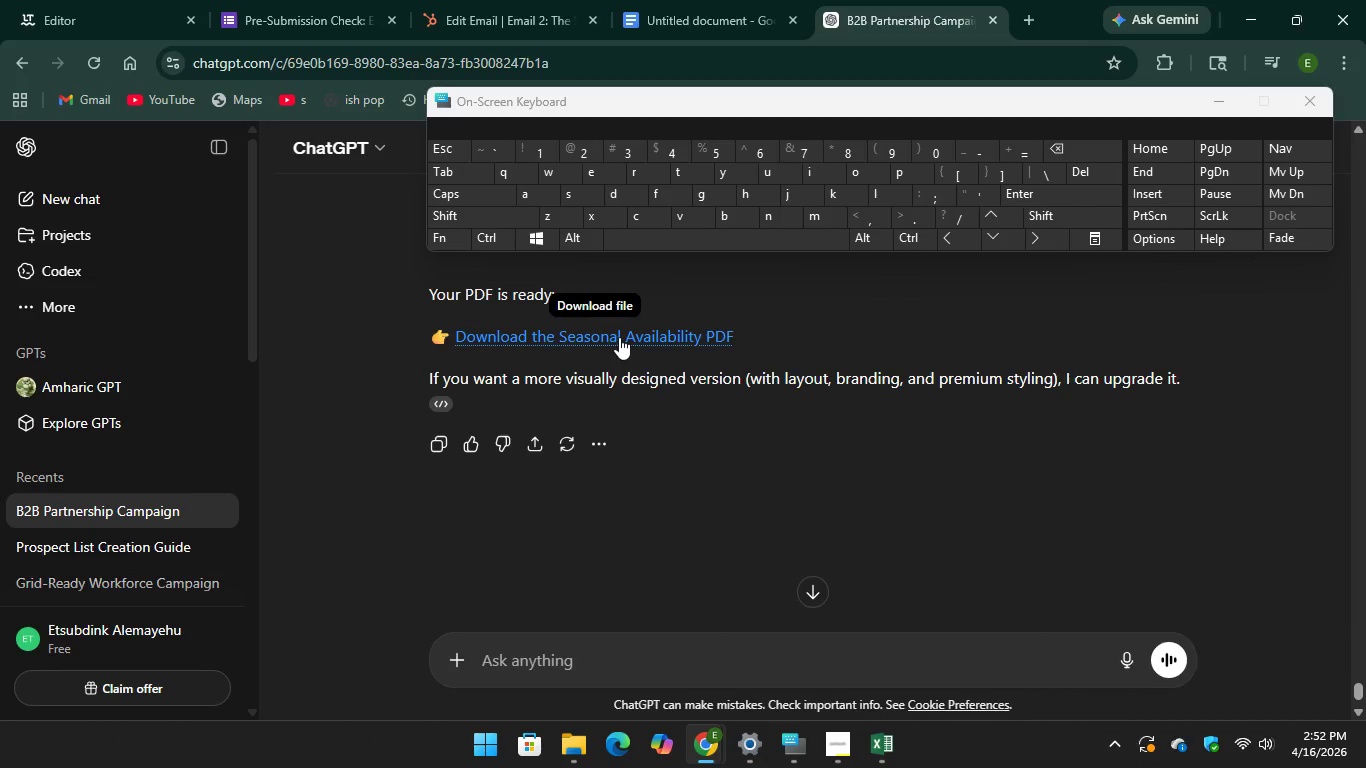 
left_click([619, 337])
 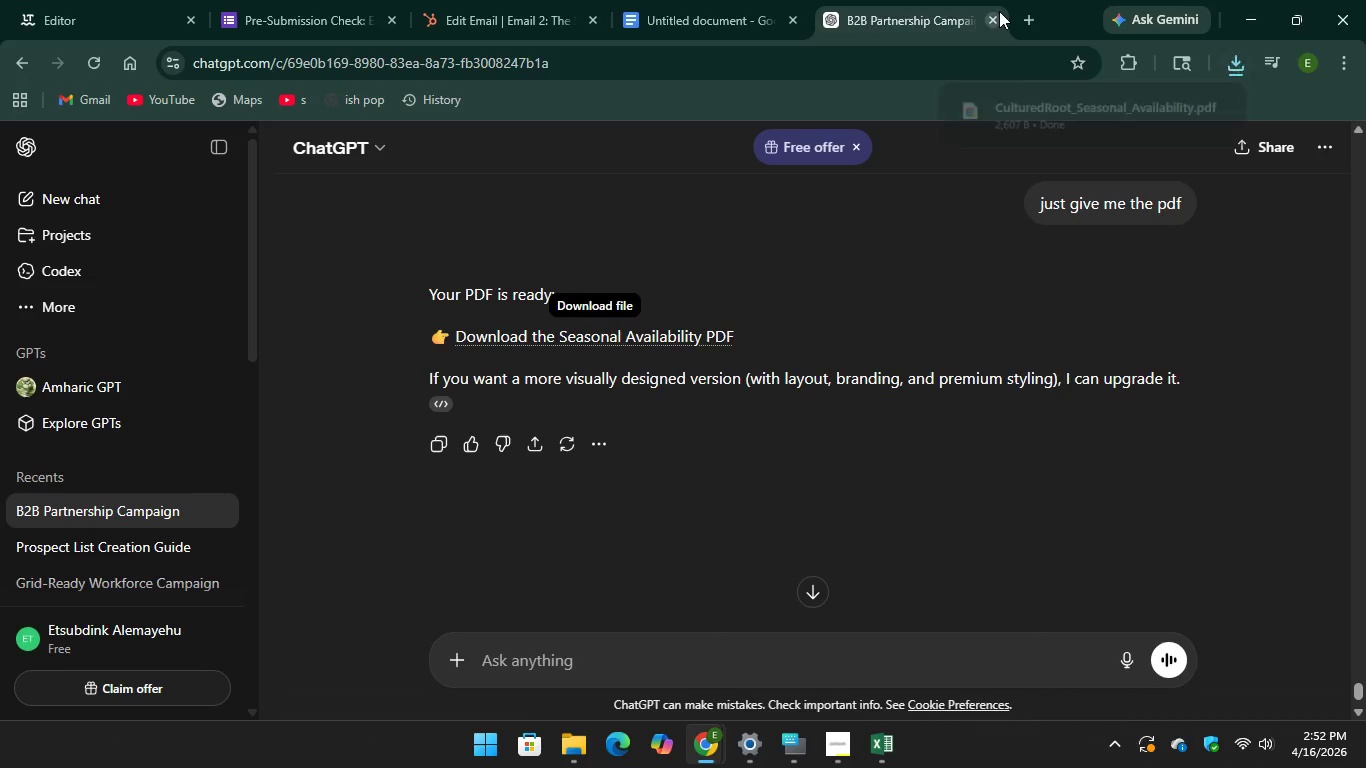 
wait(5.83)
 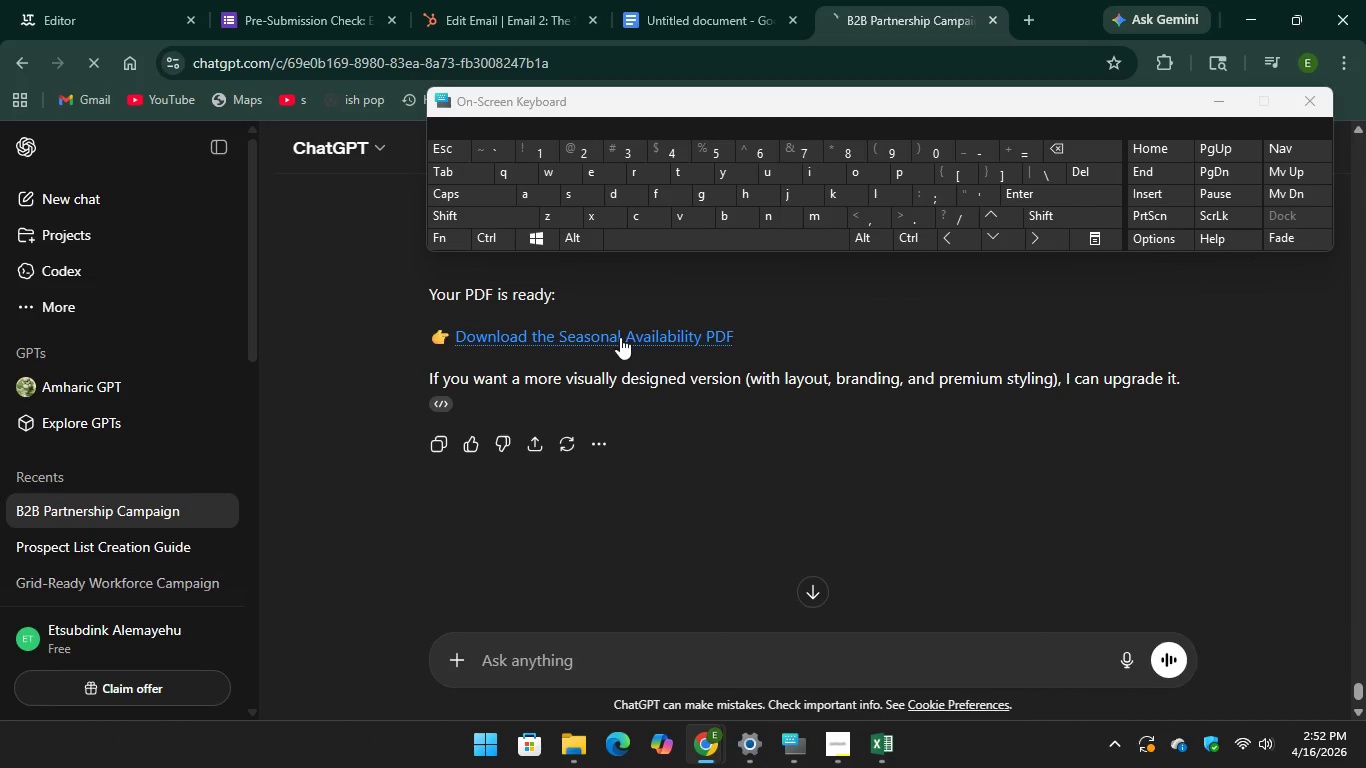 
left_click([989, 17])
 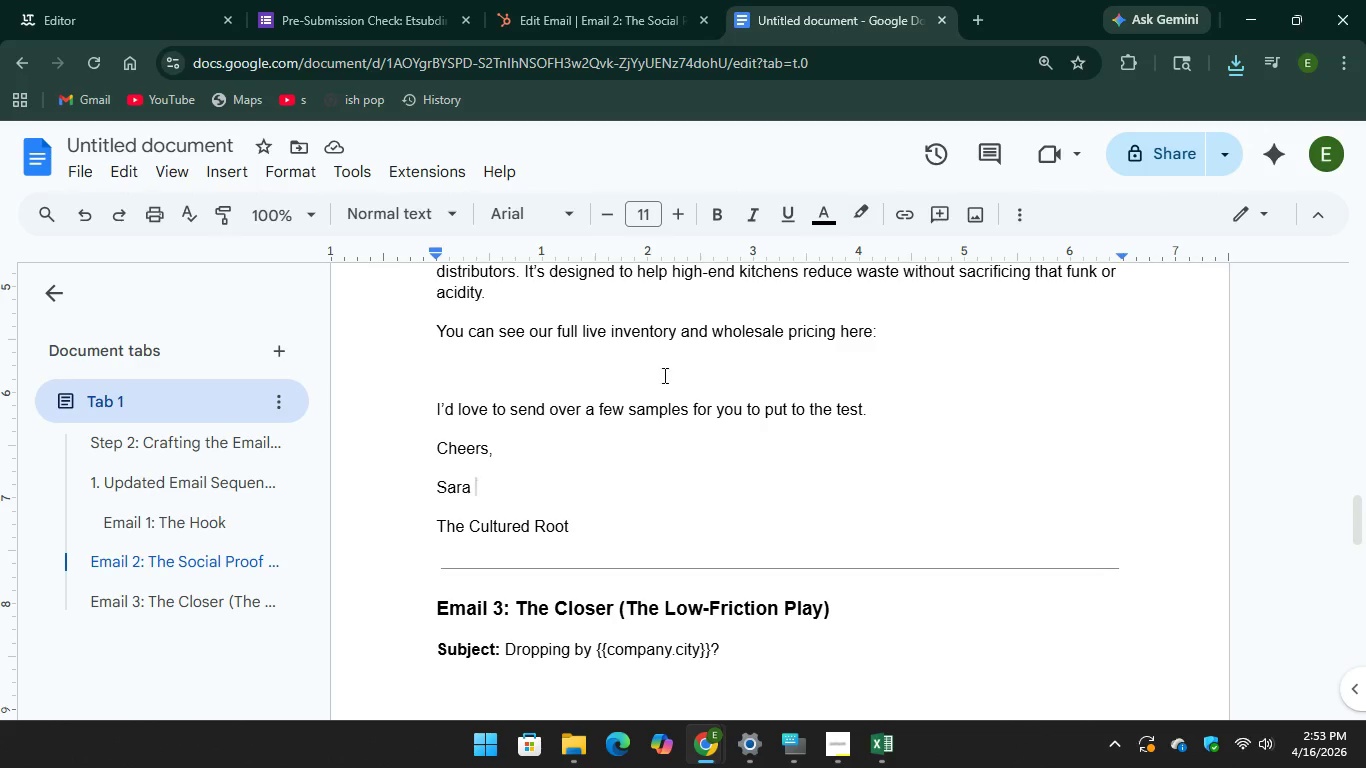 
left_click([437, 365])
 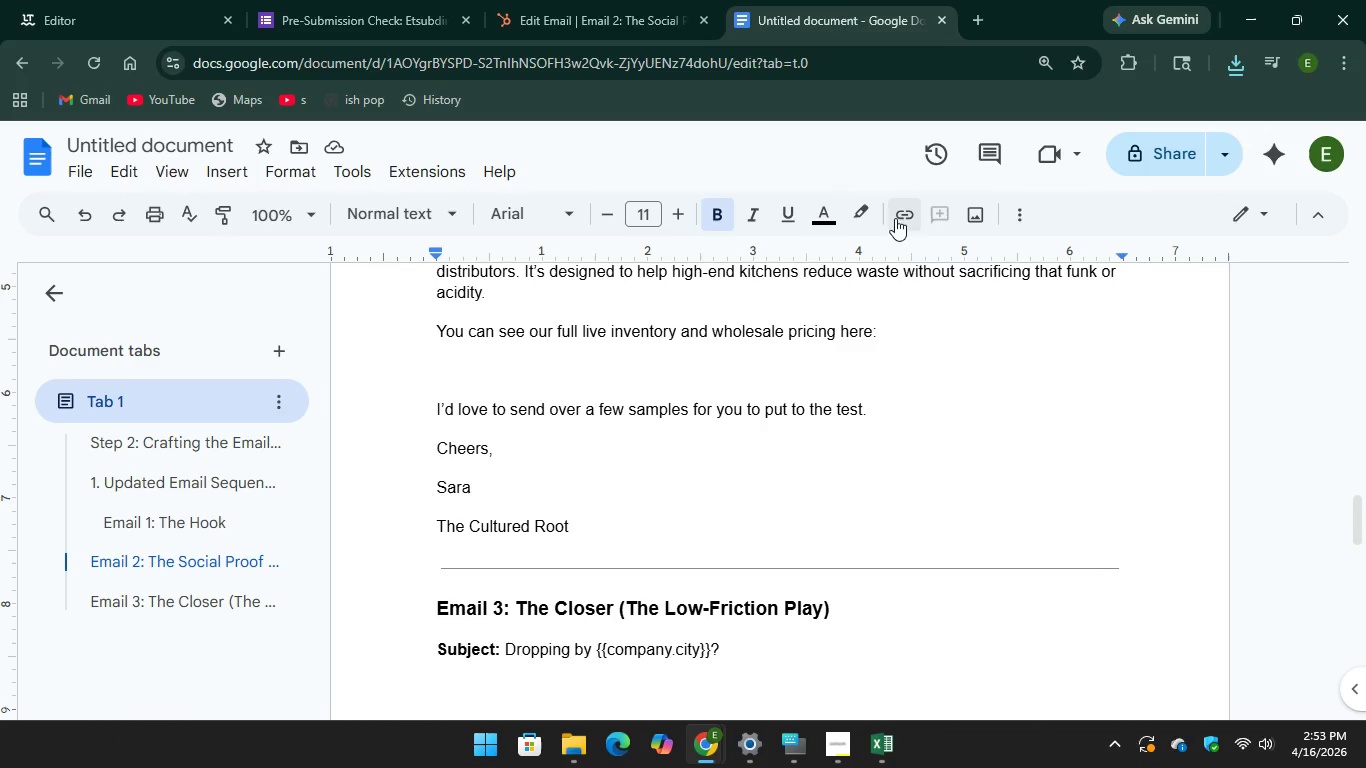 
left_click([907, 210])
 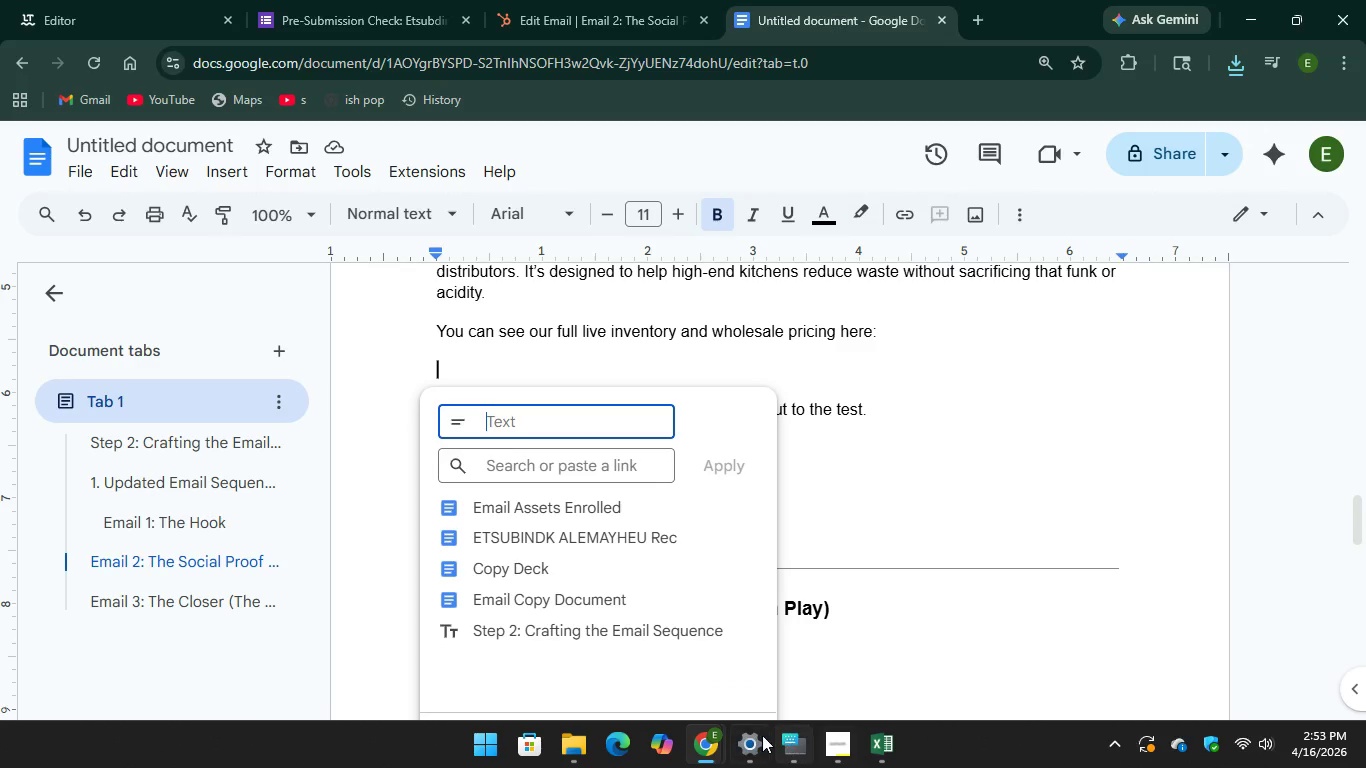 
left_click([780, 748])
 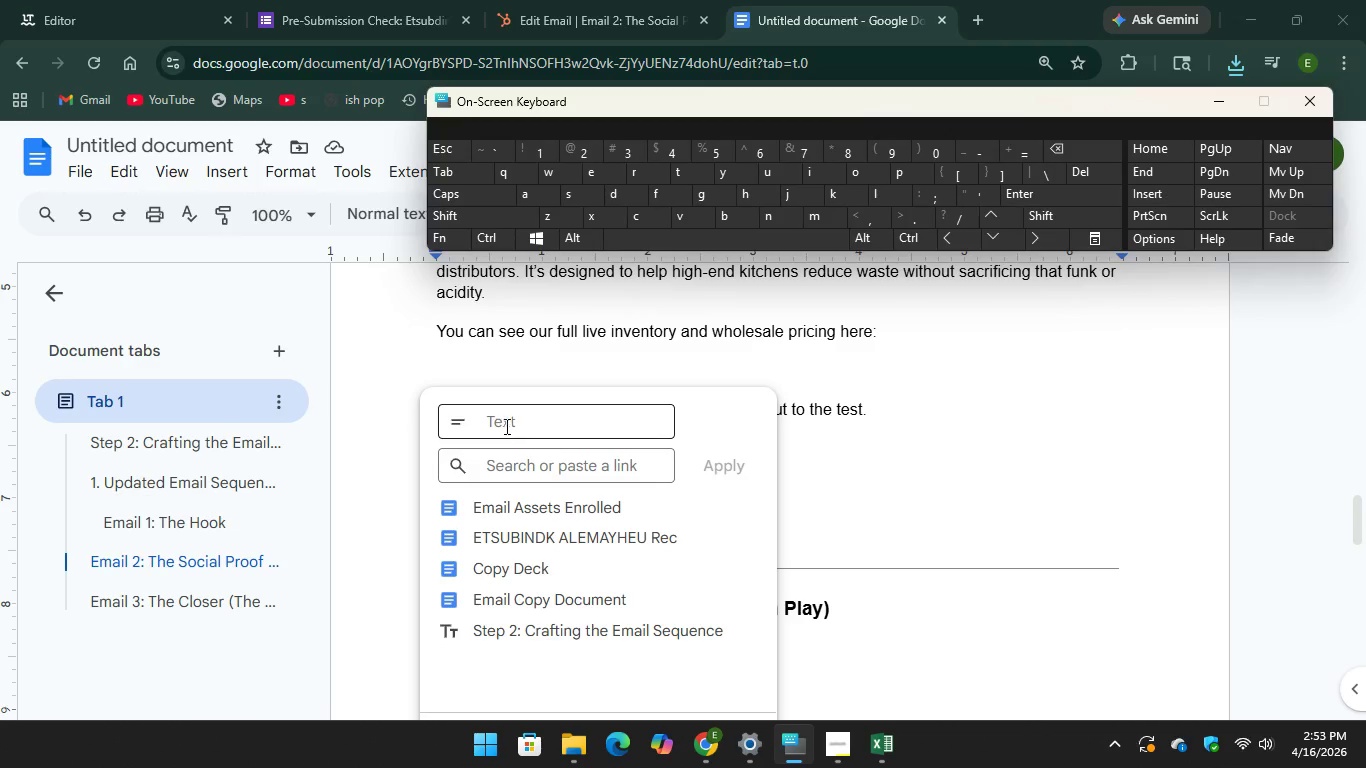 
left_click([504, 422])
 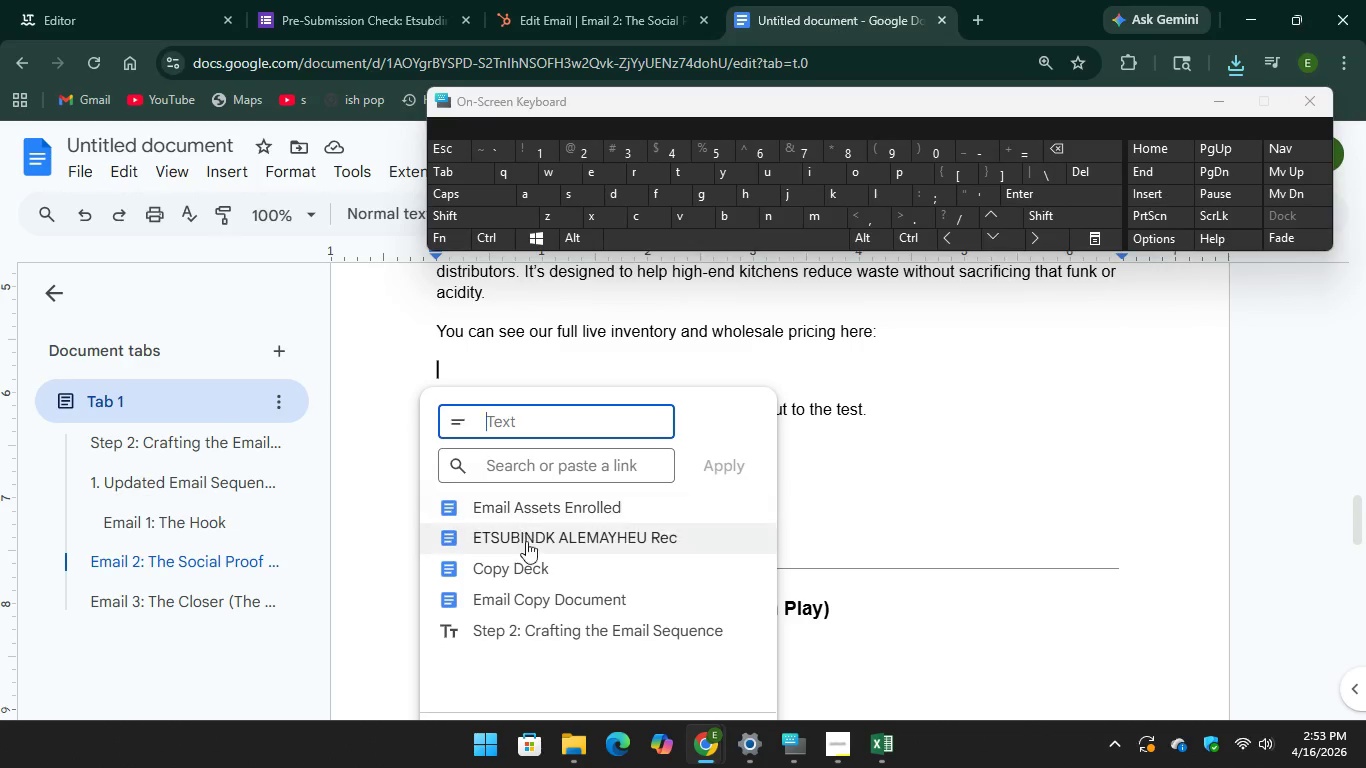 
scroll: coordinate [534, 563], scroll_direction: down, amount: 2.0
 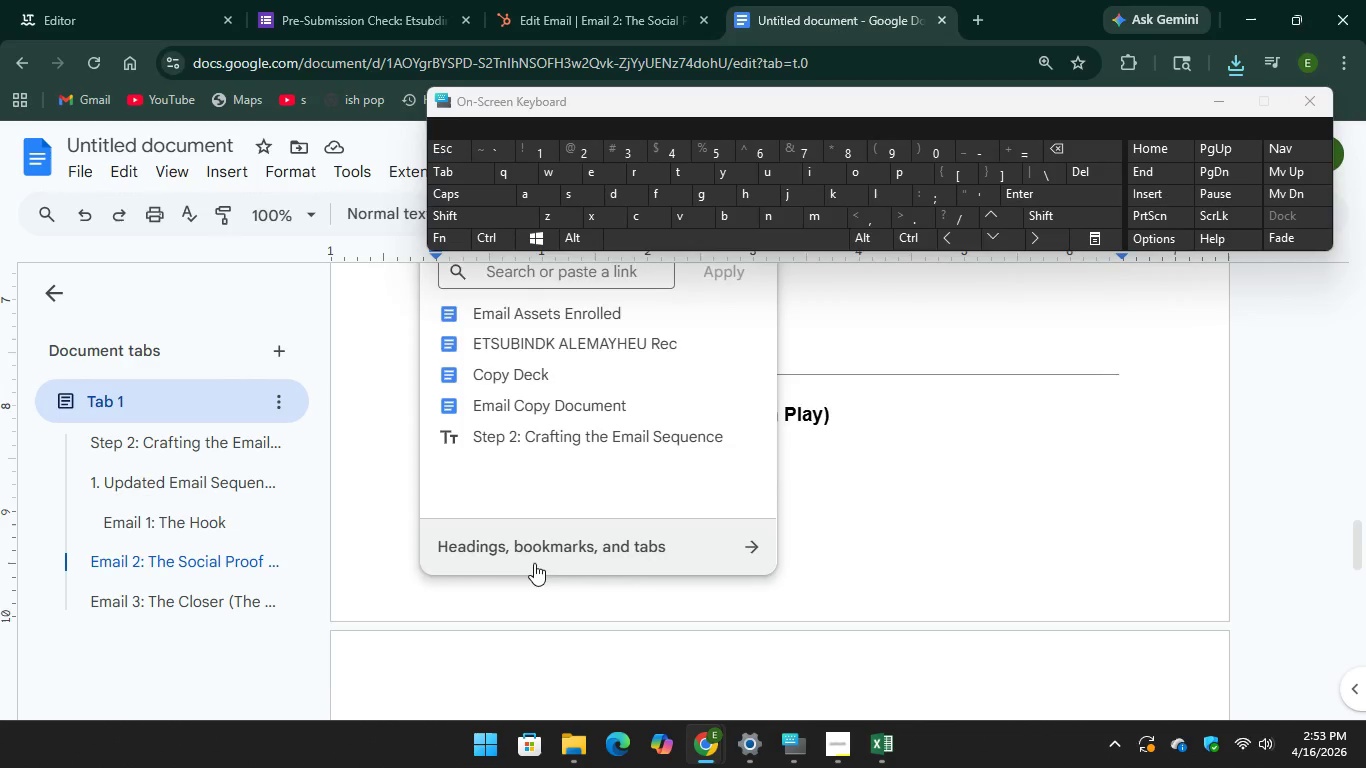 
scroll: coordinate [534, 563], scroll_direction: up, amount: 2.0
 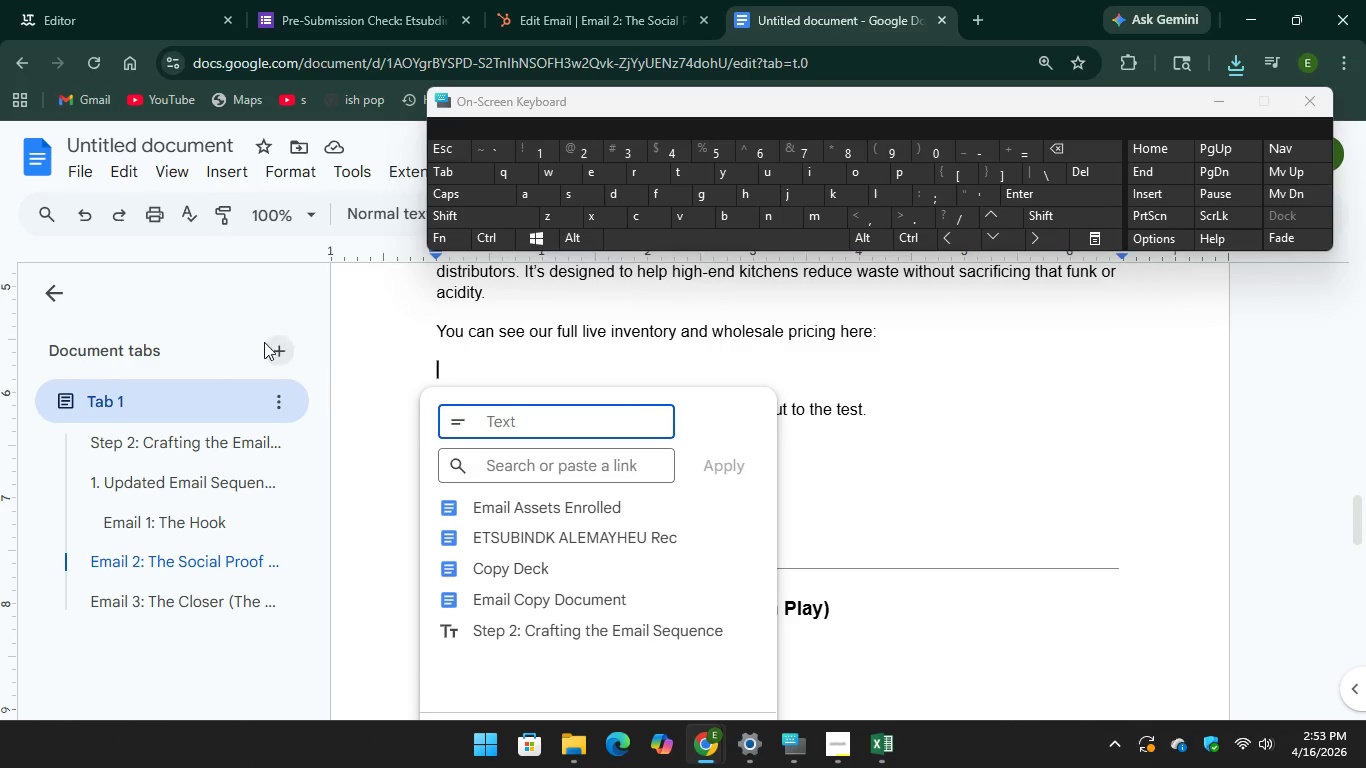 
left_click([267, 344])
 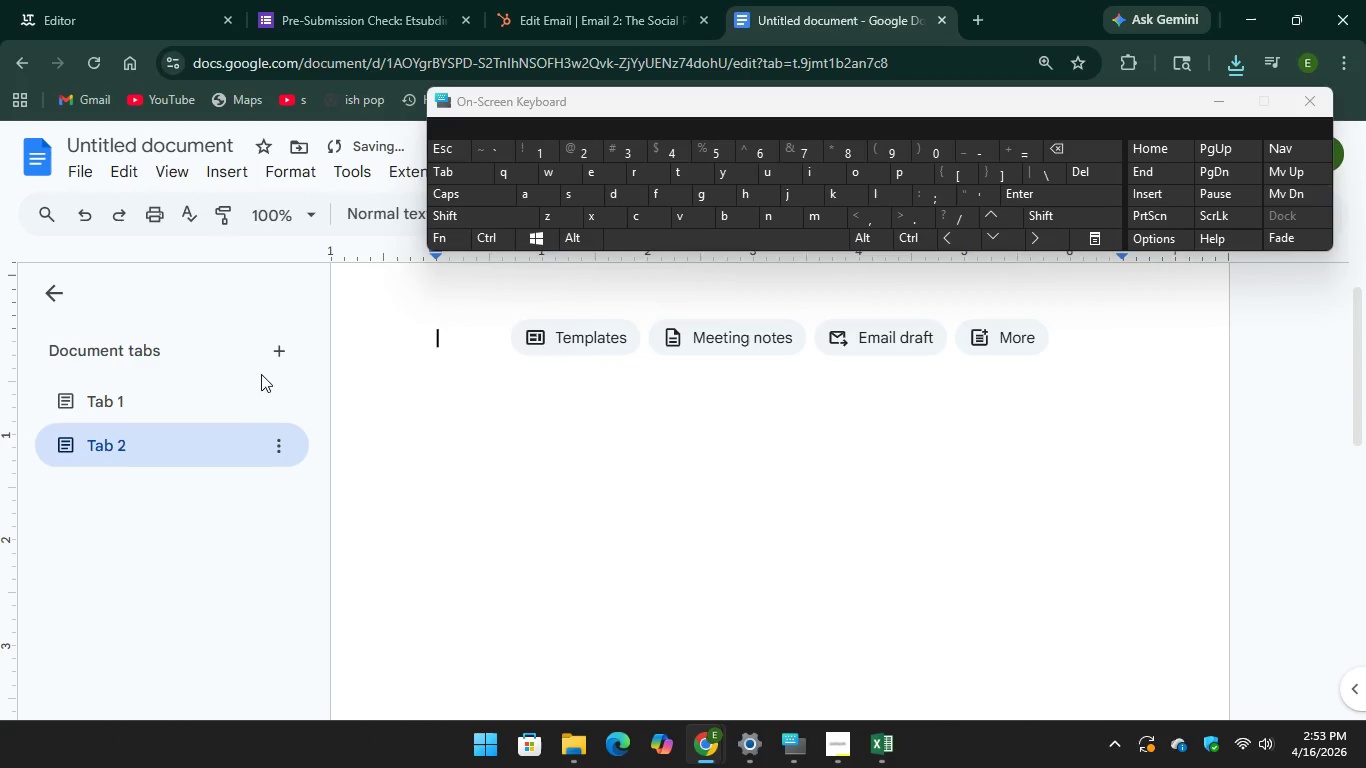 
left_click([192, 404])
 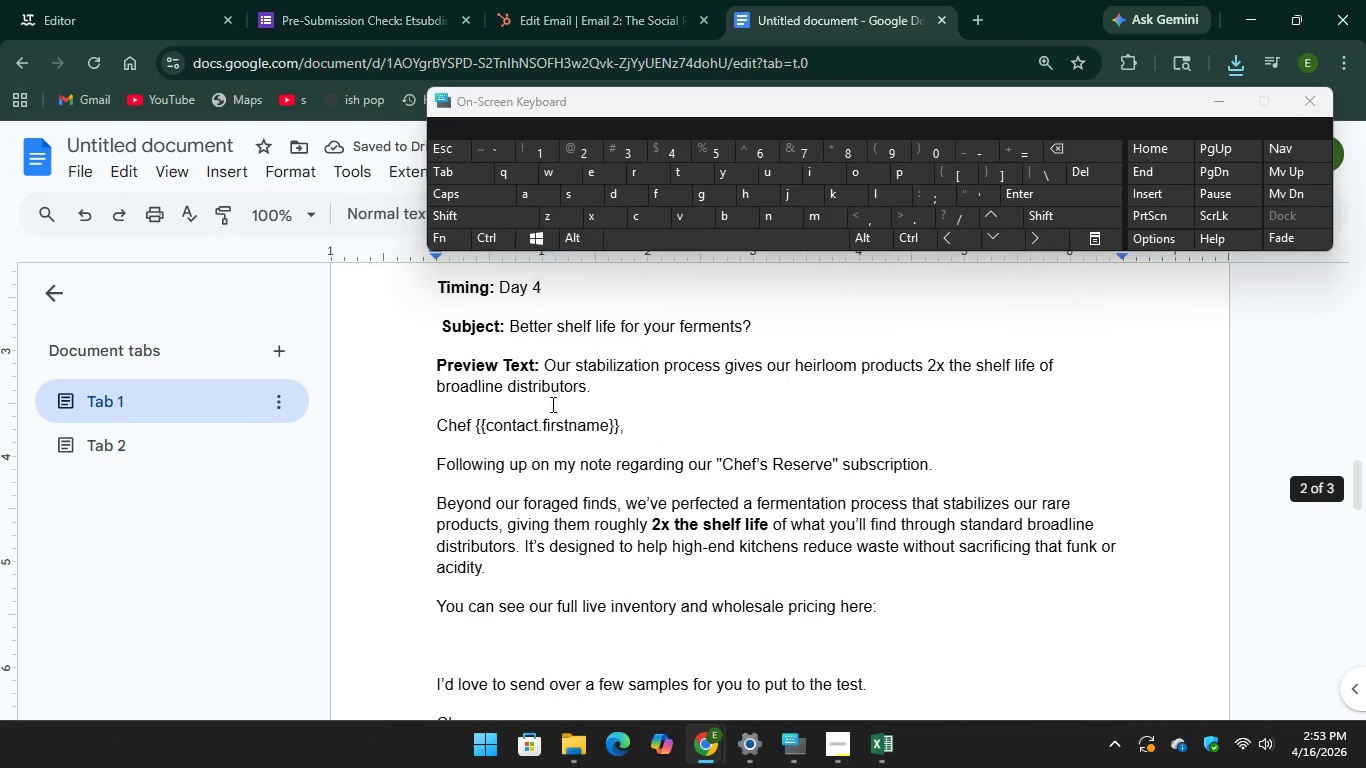 
scroll: coordinate [569, 416], scroll_direction: up, amount: 3.0
 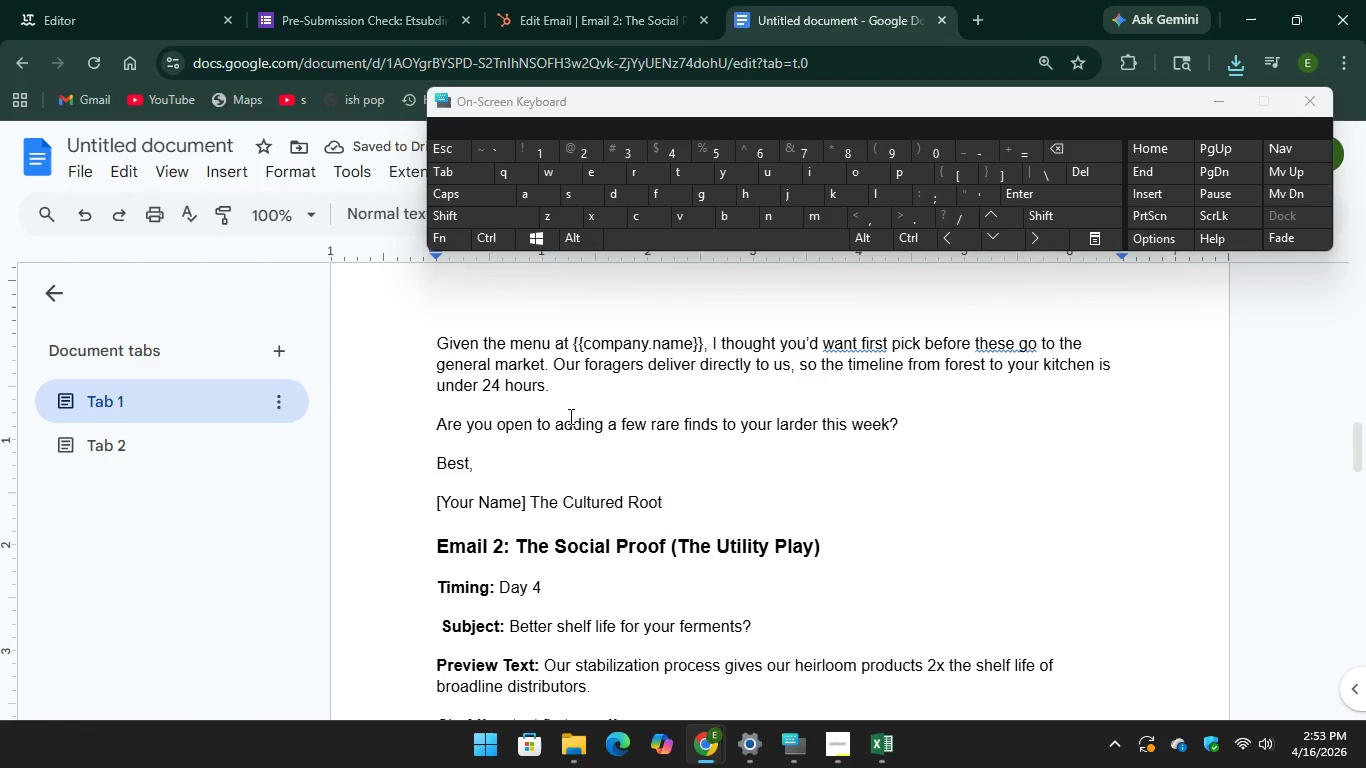 
scroll: coordinate [569, 416], scroll_direction: down, amount: 2.0
 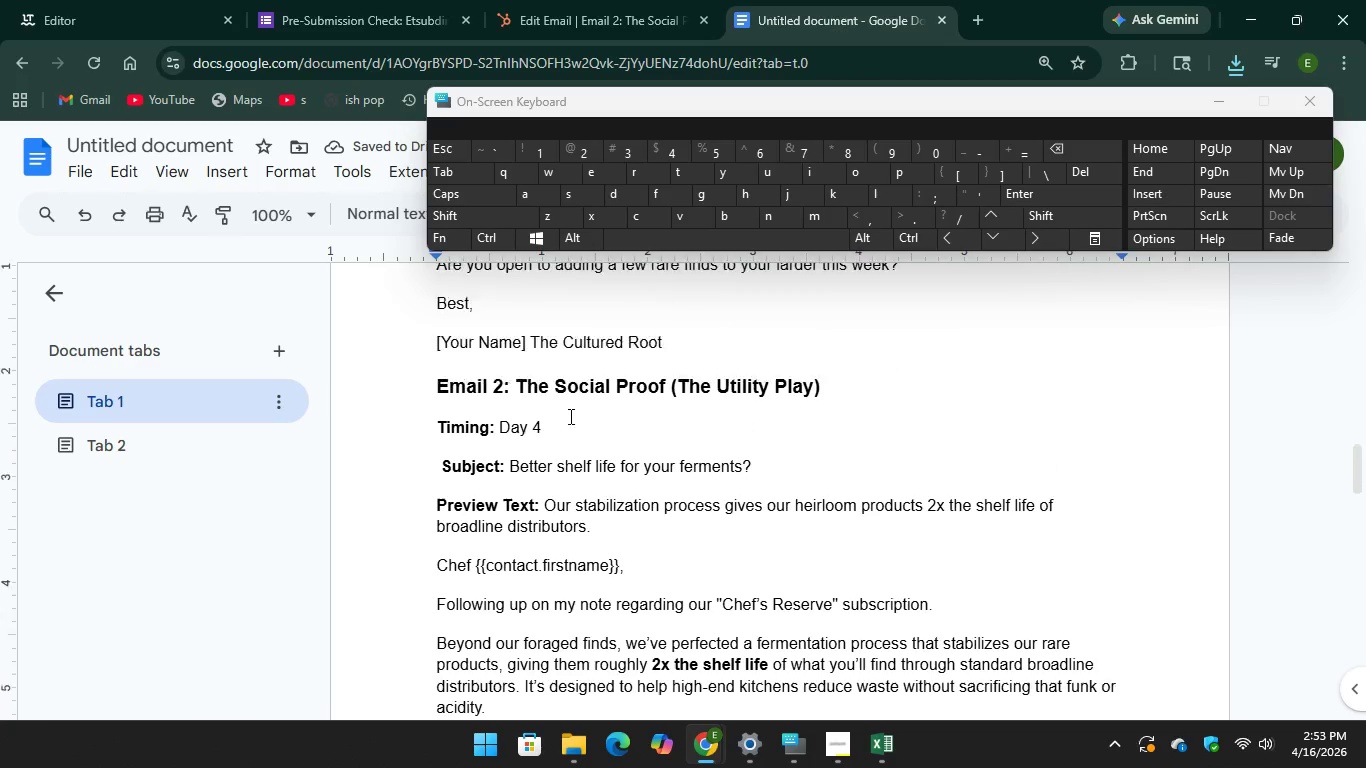 
scroll: coordinate [569, 416], scroll_direction: up, amount: 7.0
 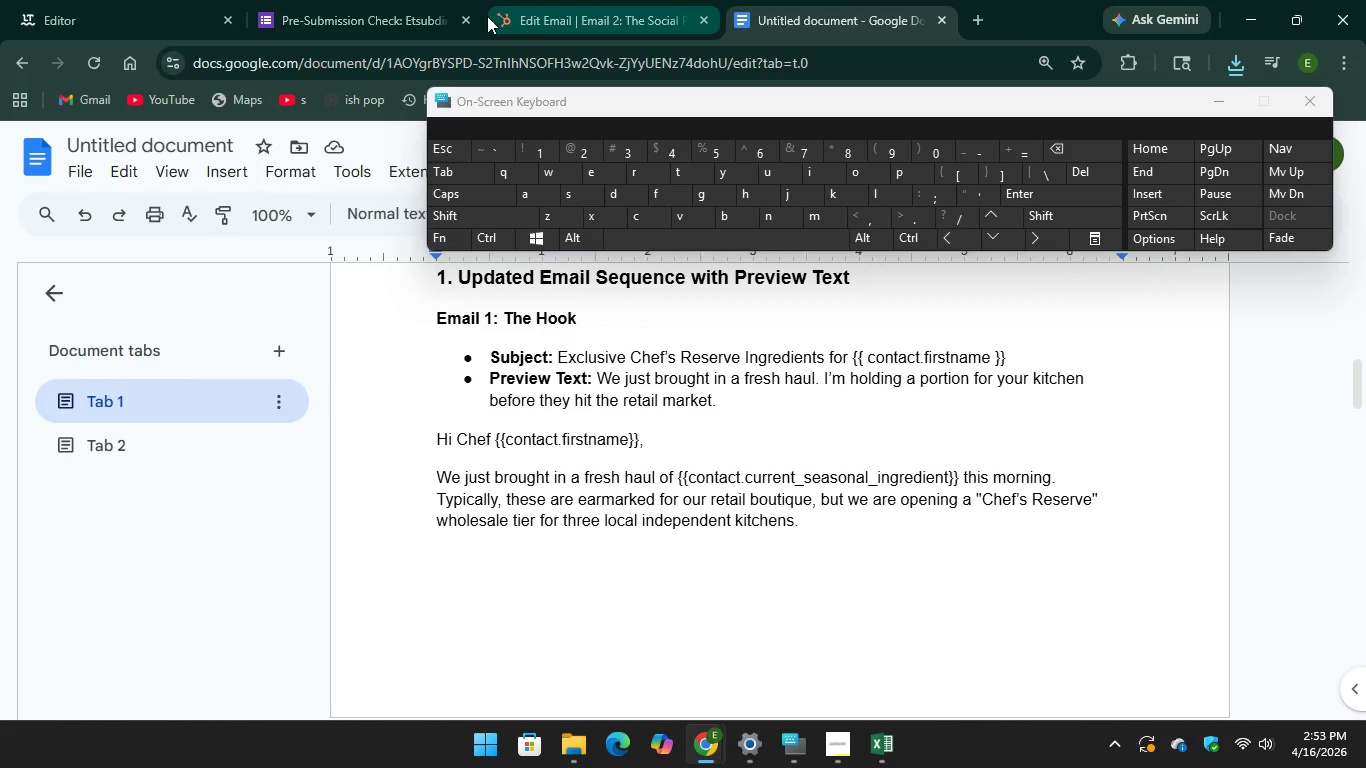 
left_click([391, 0])
 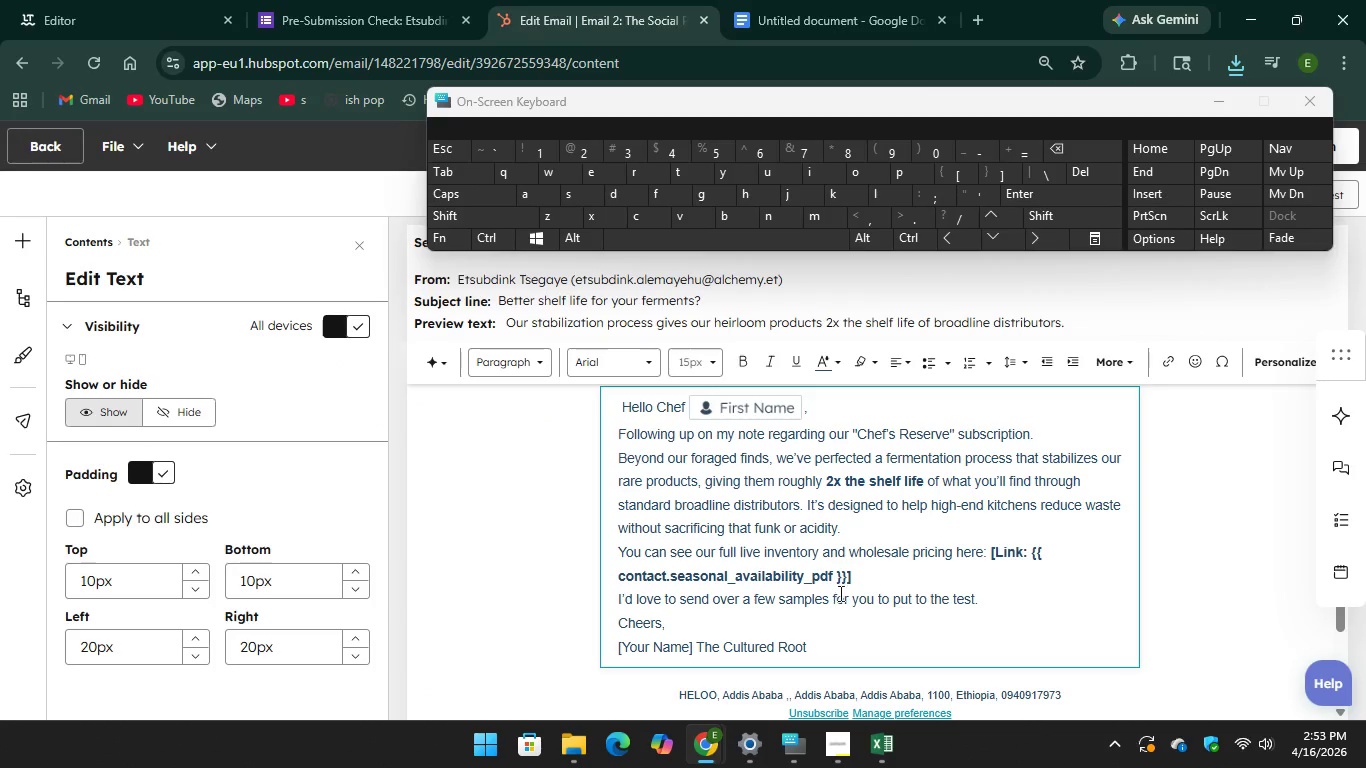 
wait(8.39)
 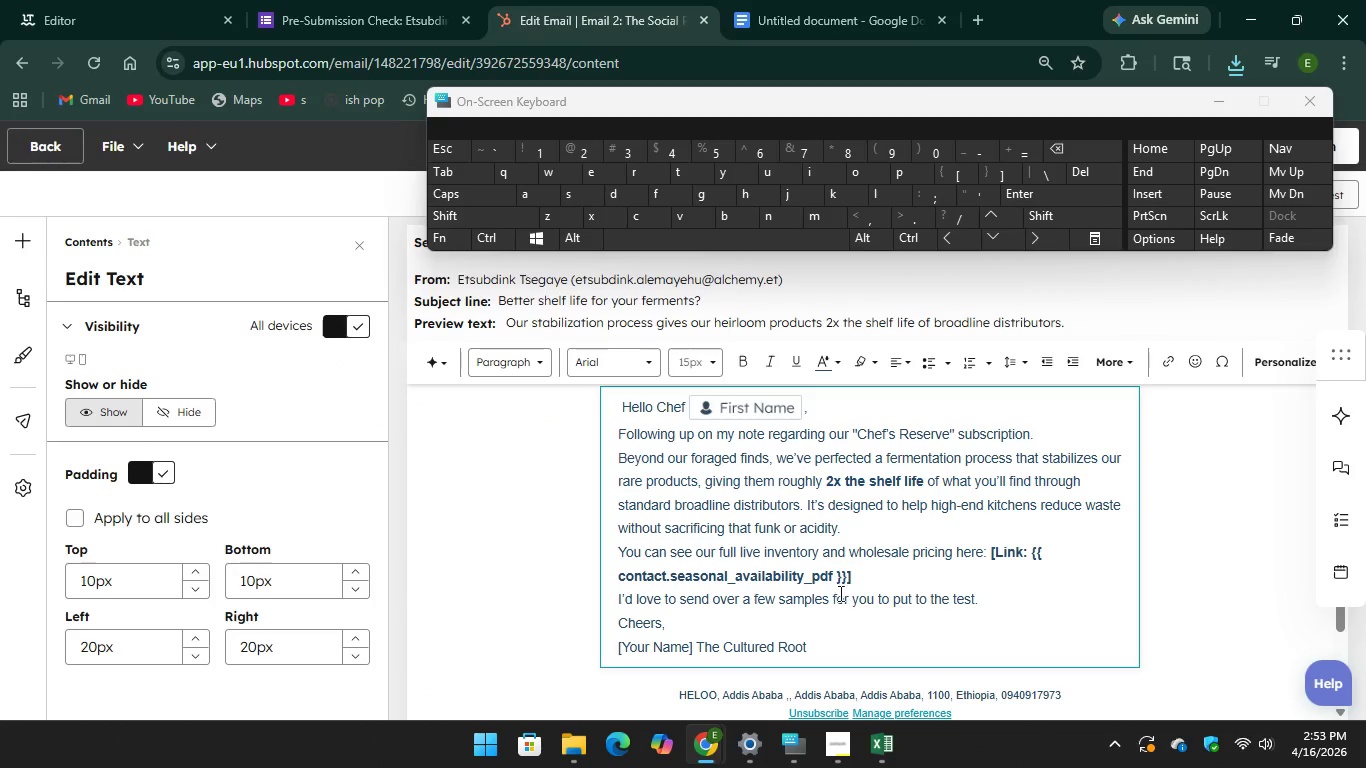 
key(Enter)
 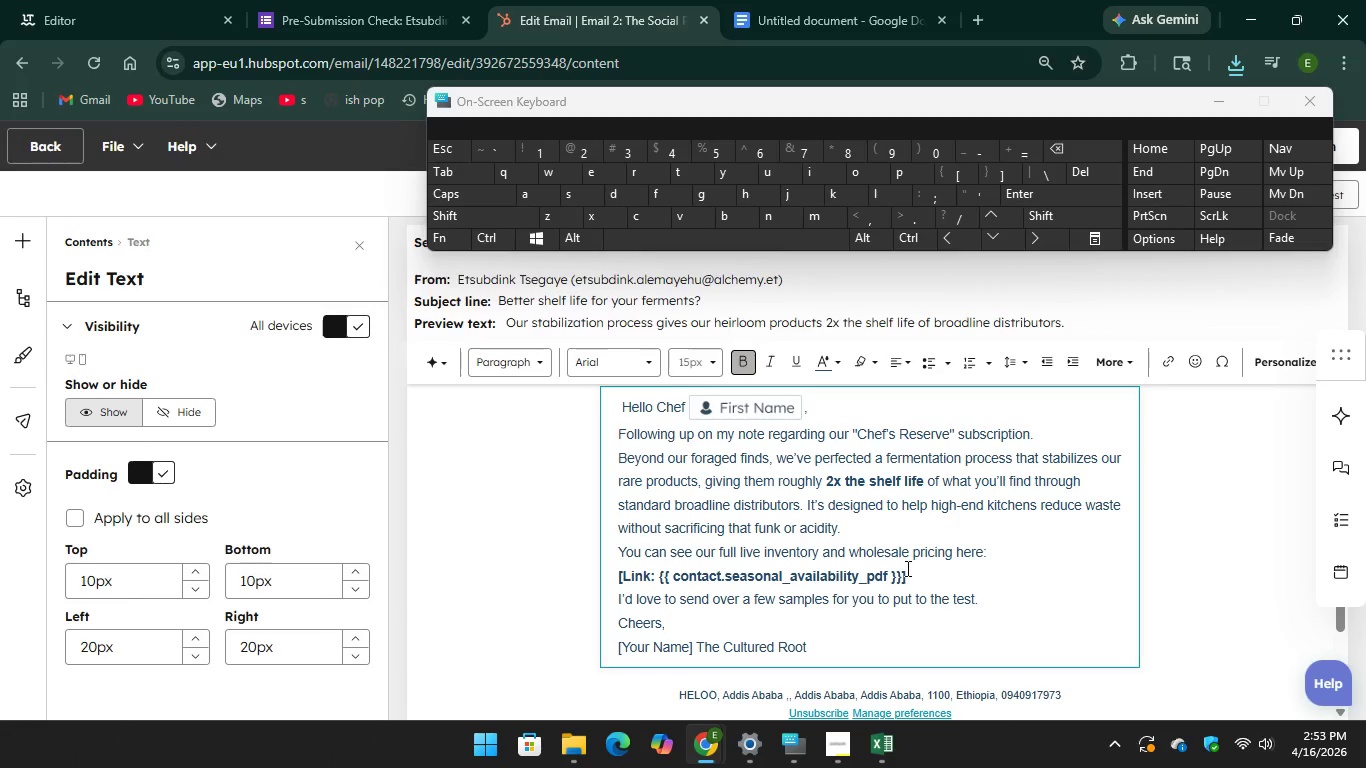 
left_click_drag(start_coordinate=[910, 571], to_coordinate=[604, 577])
 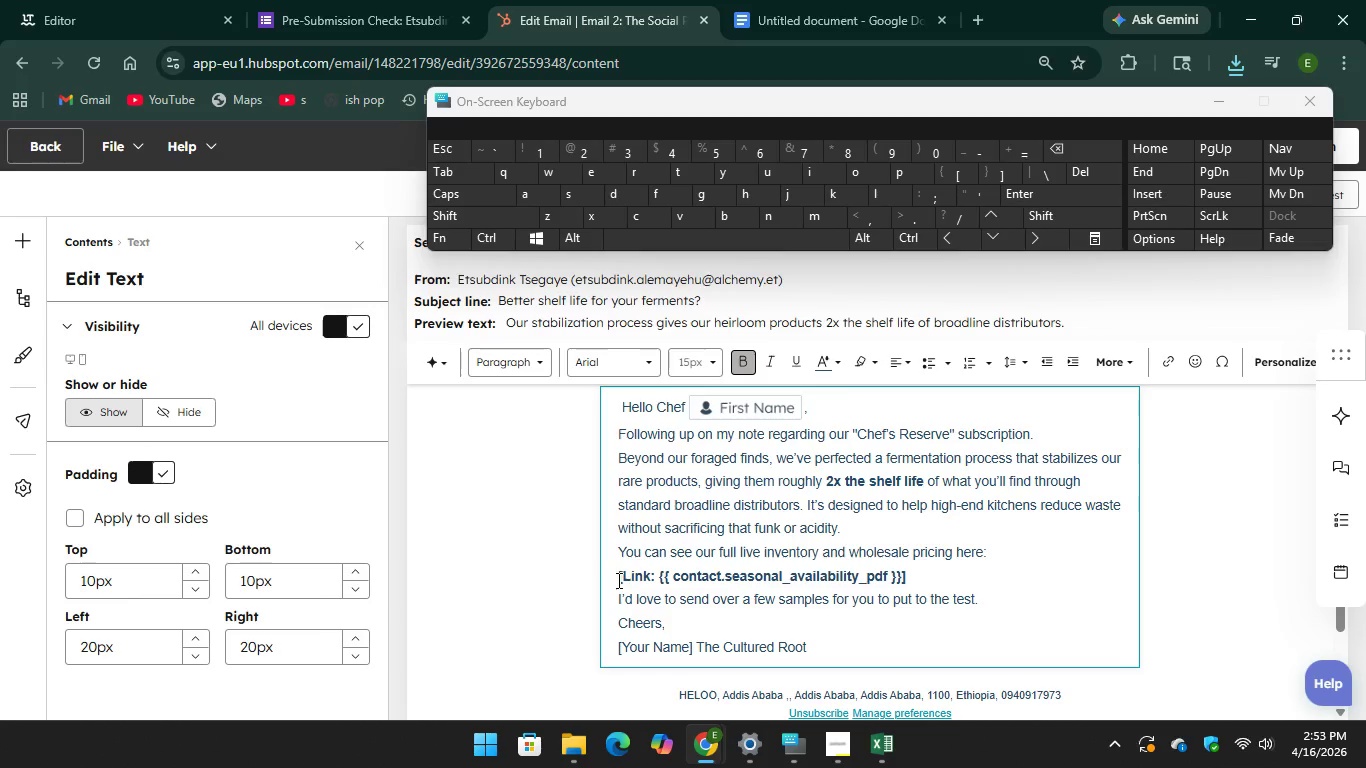 
right_click([617, 580])
 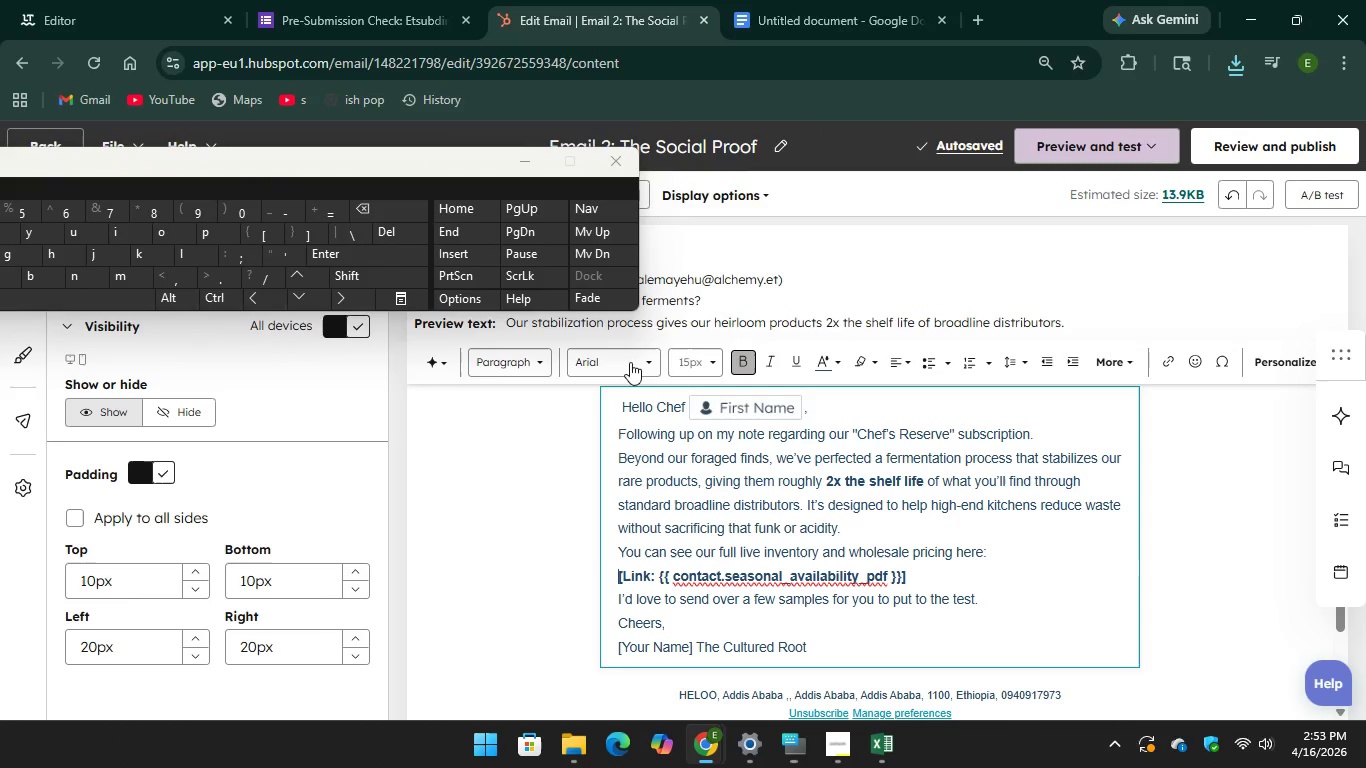 
left_click_drag(start_coordinate=[939, 579], to_coordinate=[617, 588])
 